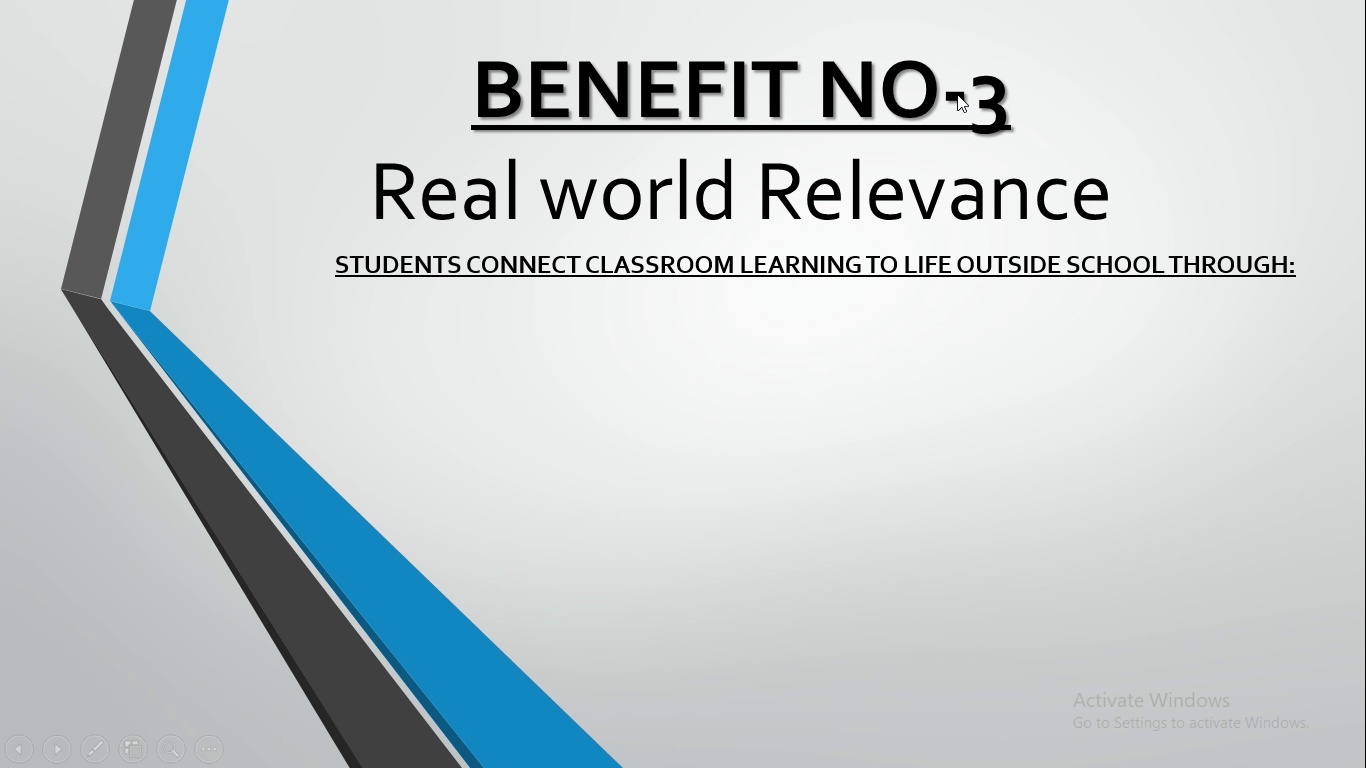 
left_click([935, 142])
 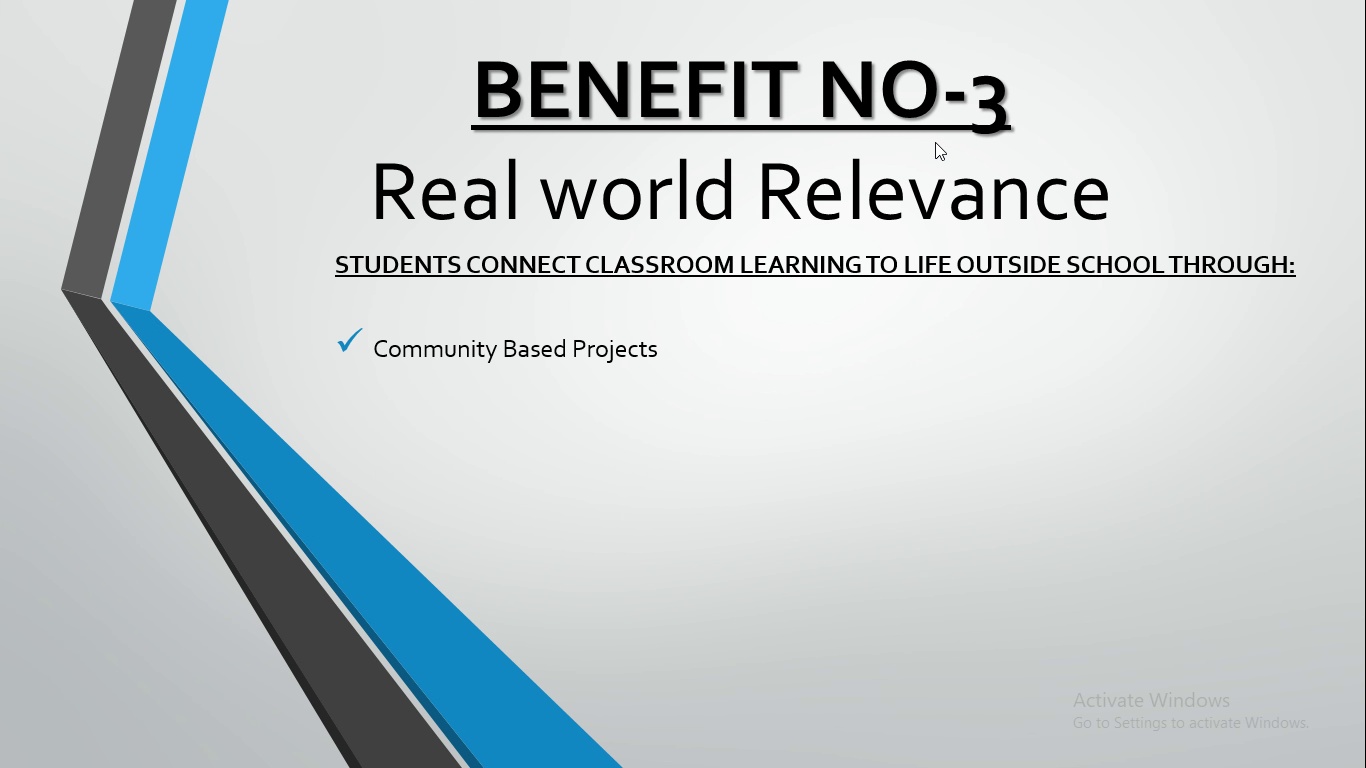 
wait(8.22)
 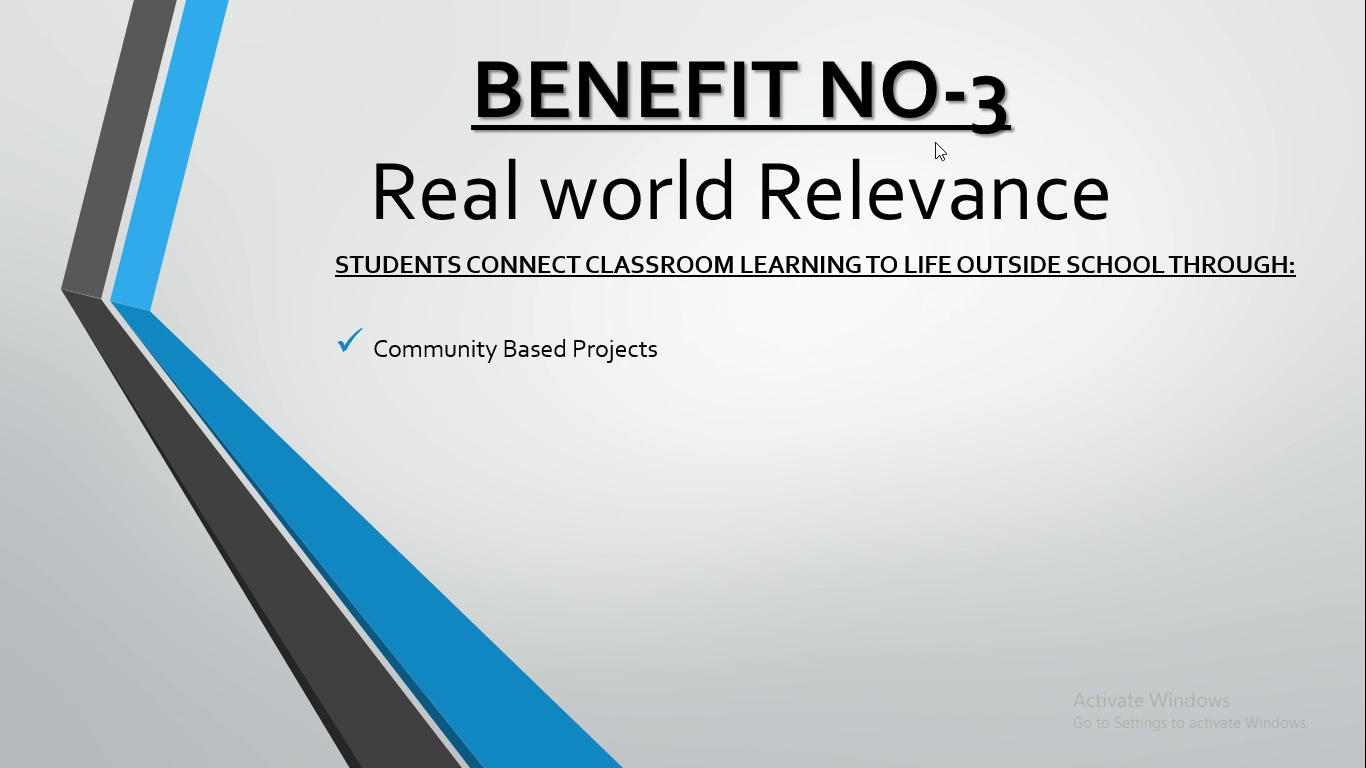 
left_click([935, 142])
 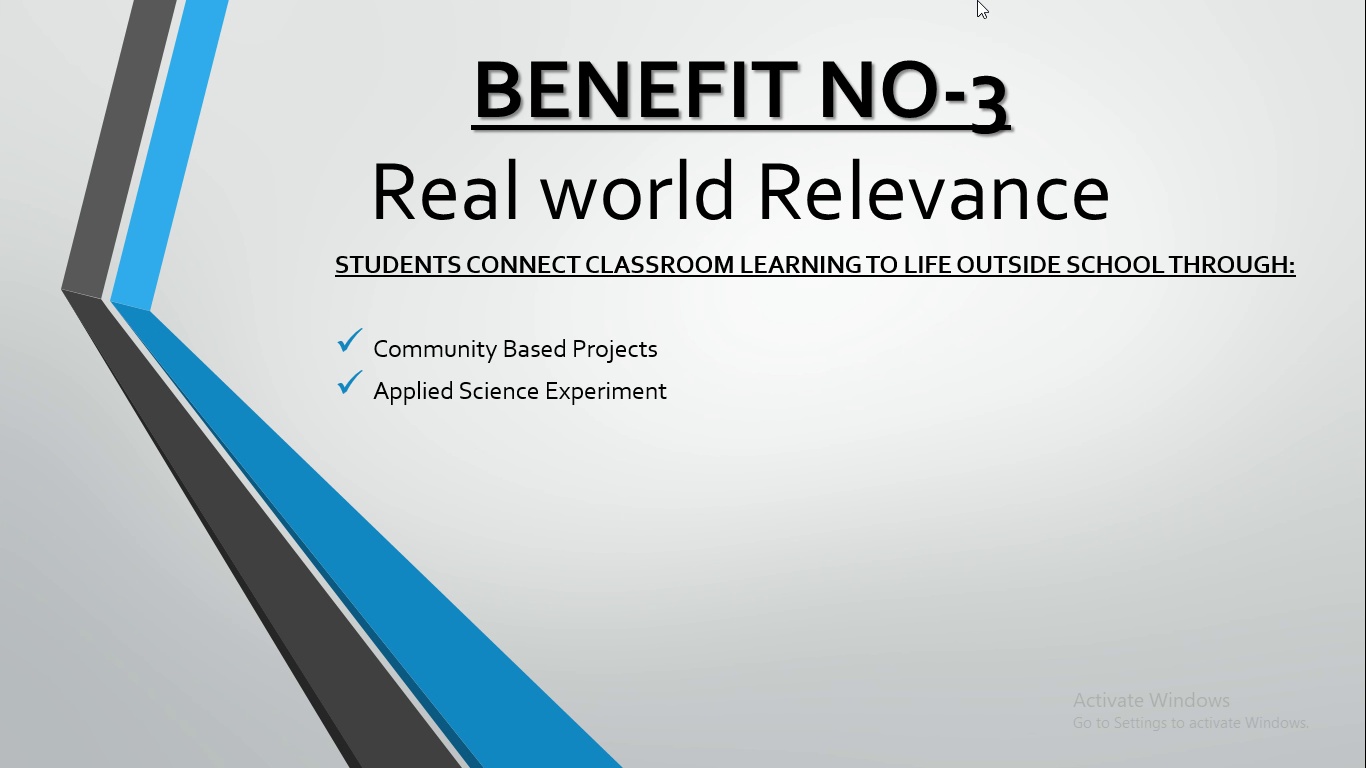 
wait(11.77)
 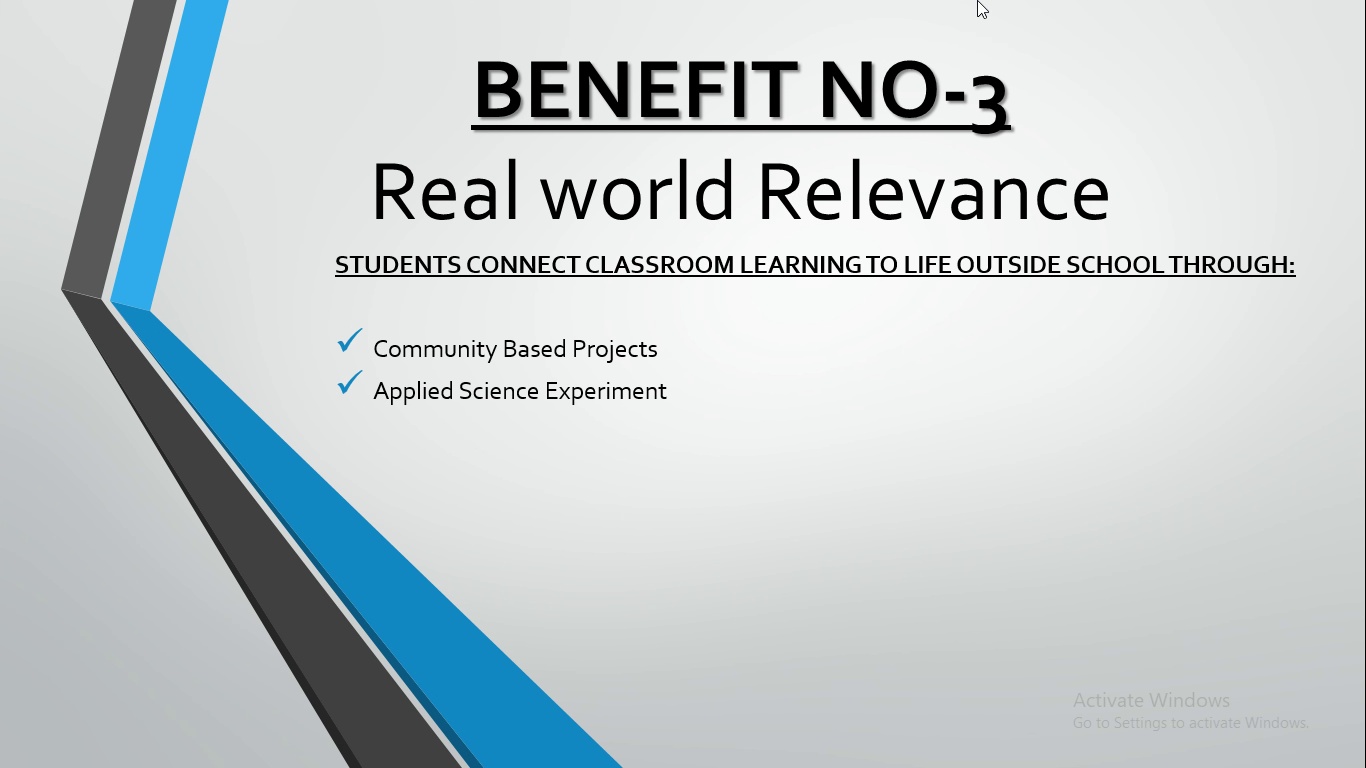 
left_click([1135, 0])
 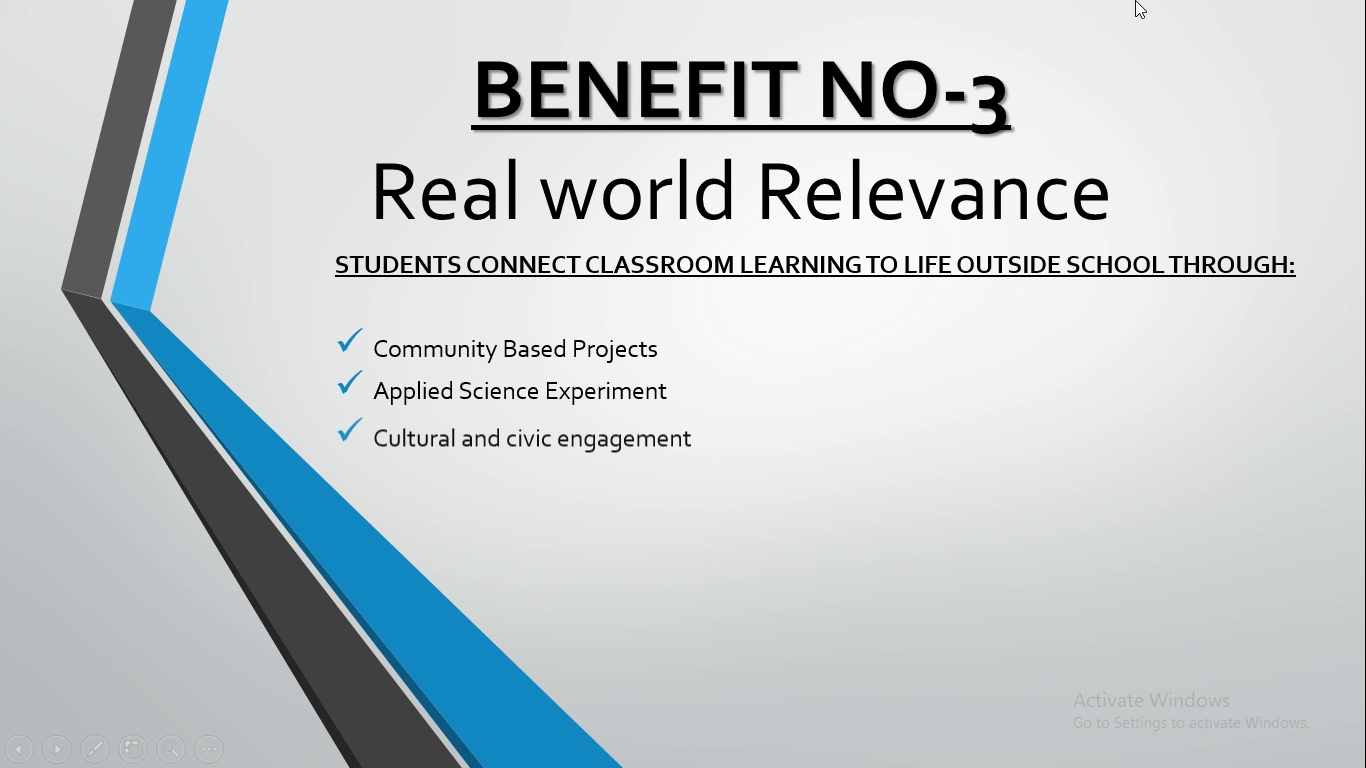 
left_click([1135, 0])
 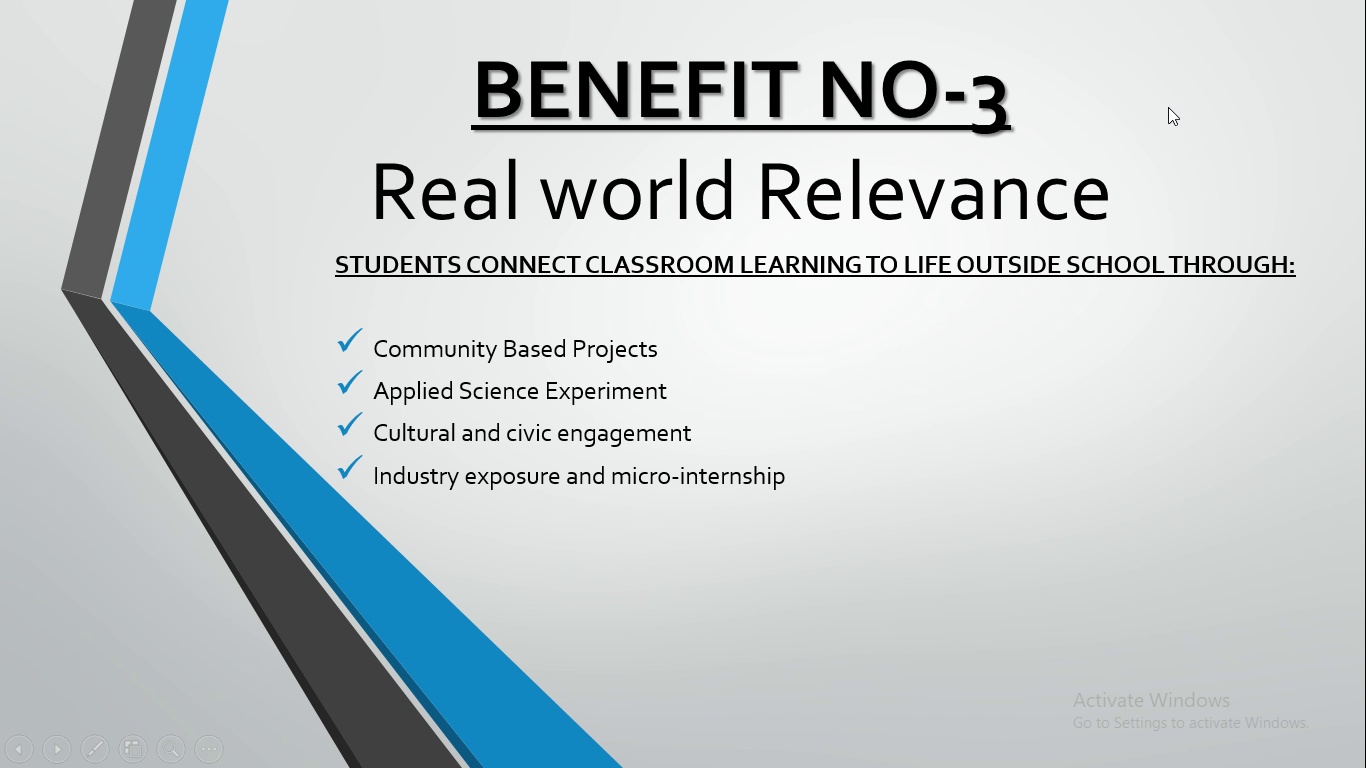 
left_click([1169, 107])
 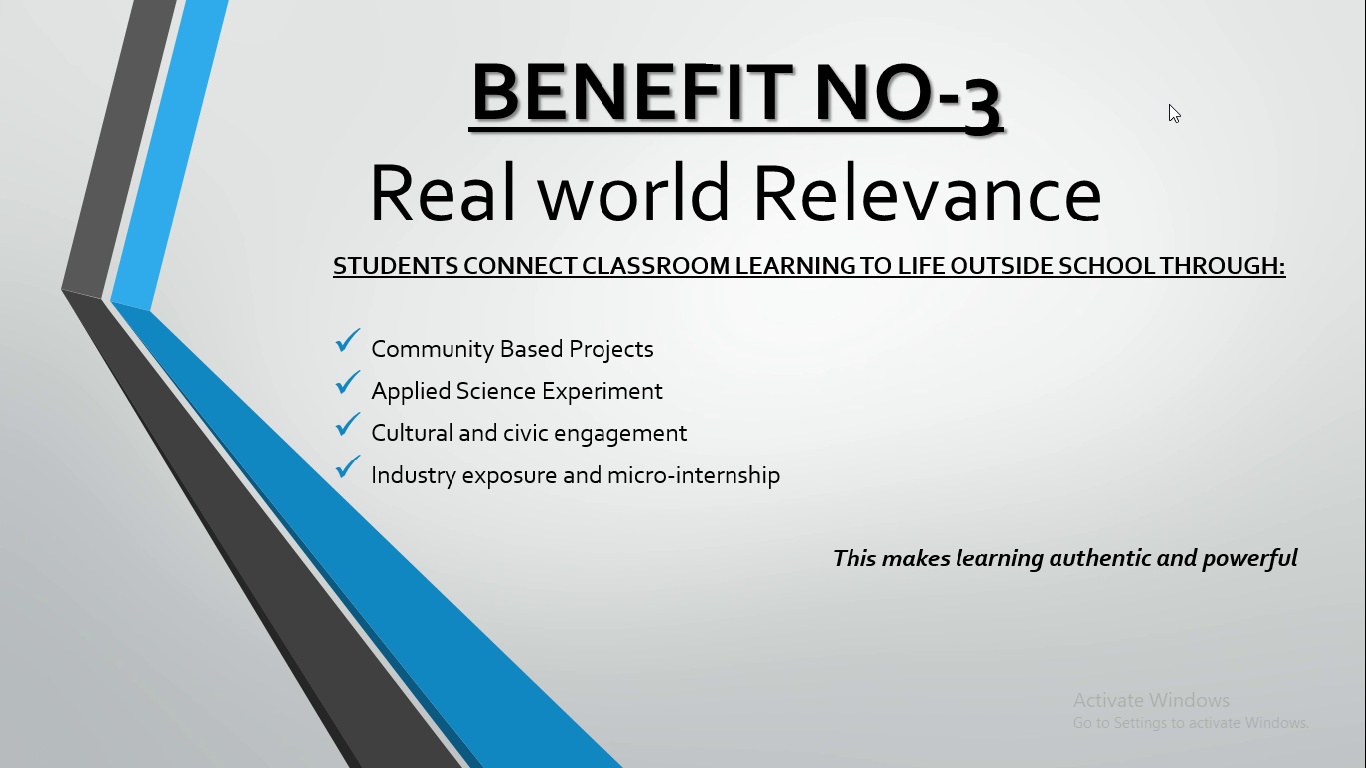 
left_click([1169, 104])
 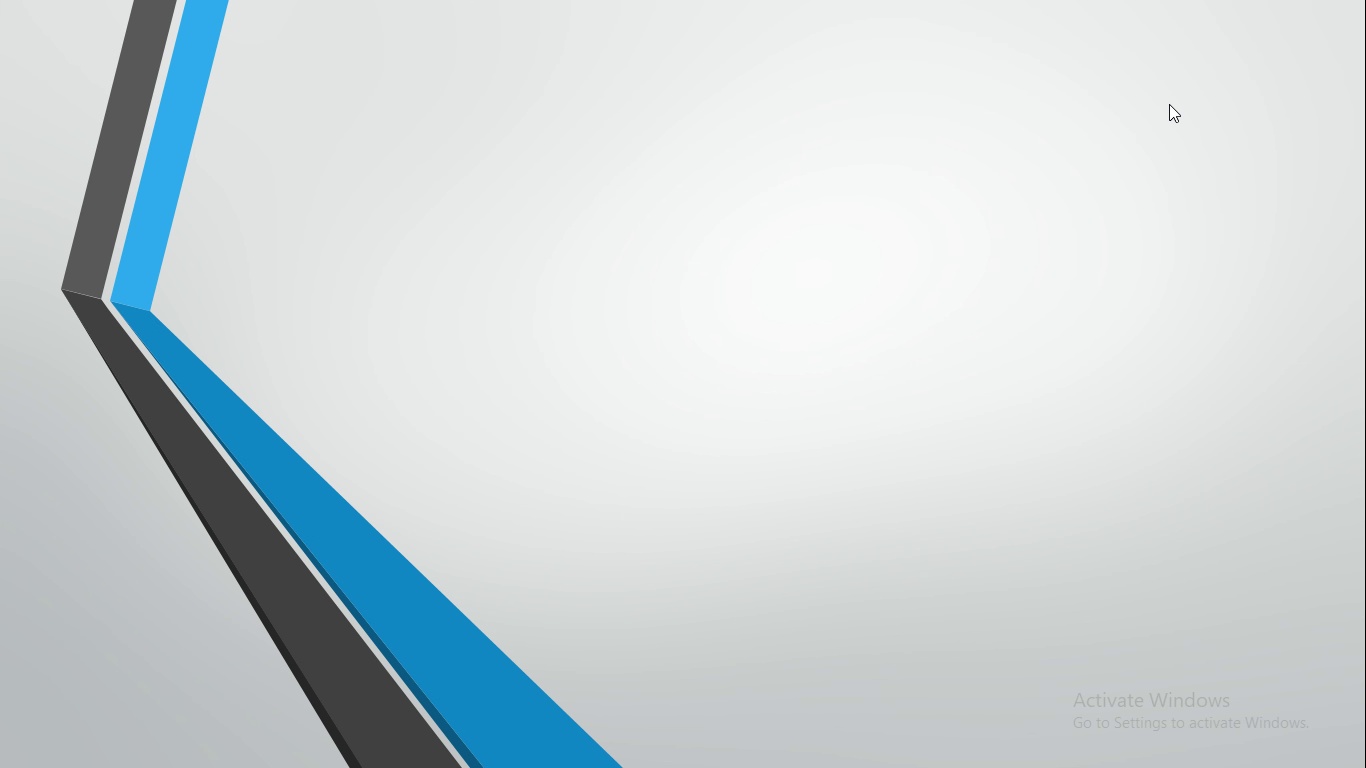 
left_click([1169, 104])
 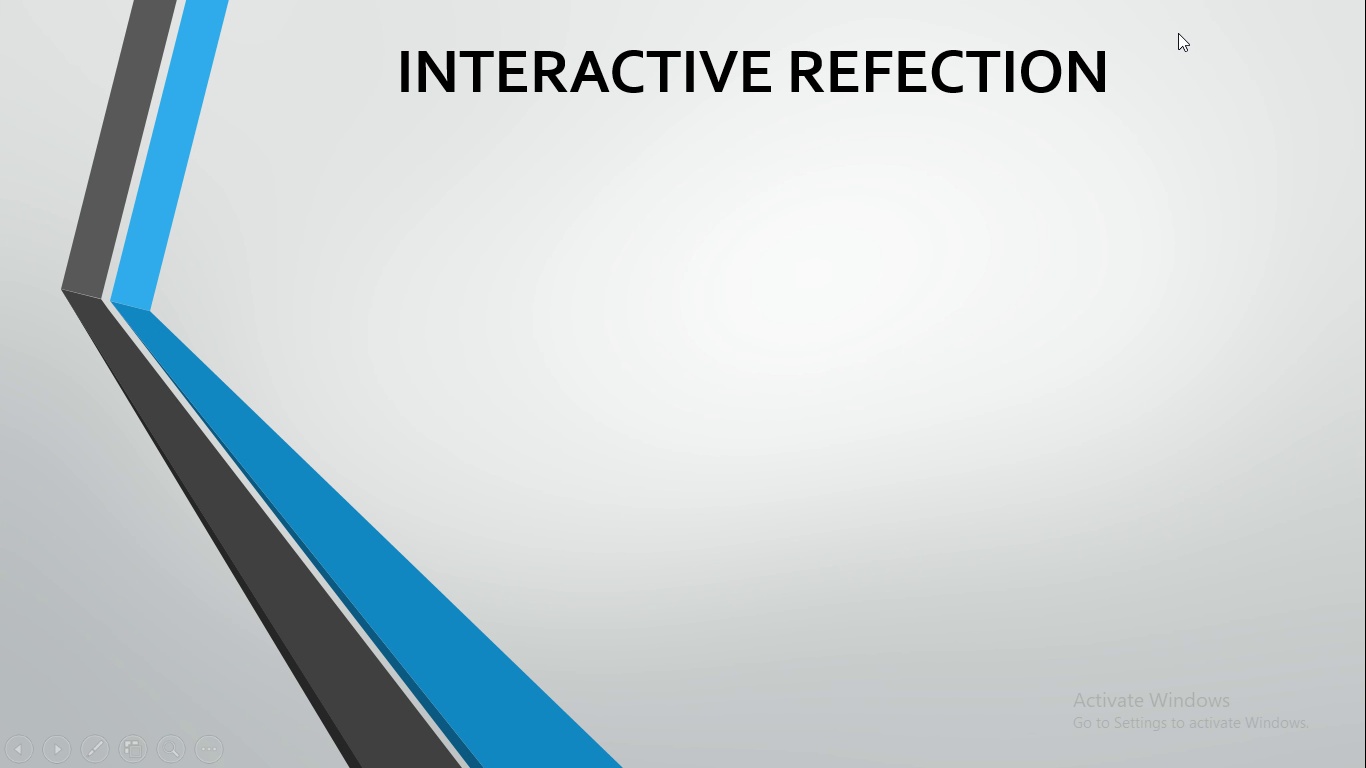 
wait(5.19)
 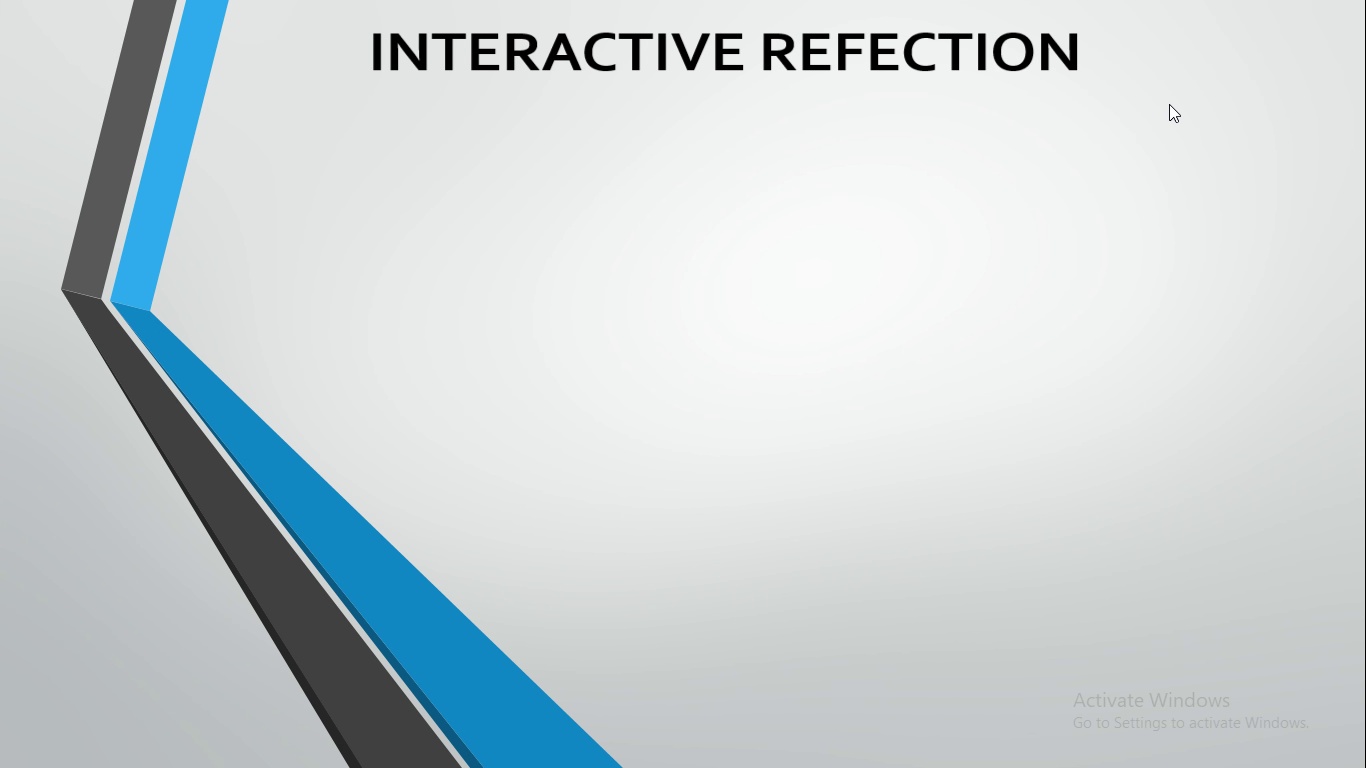 
left_click([985, 211])
 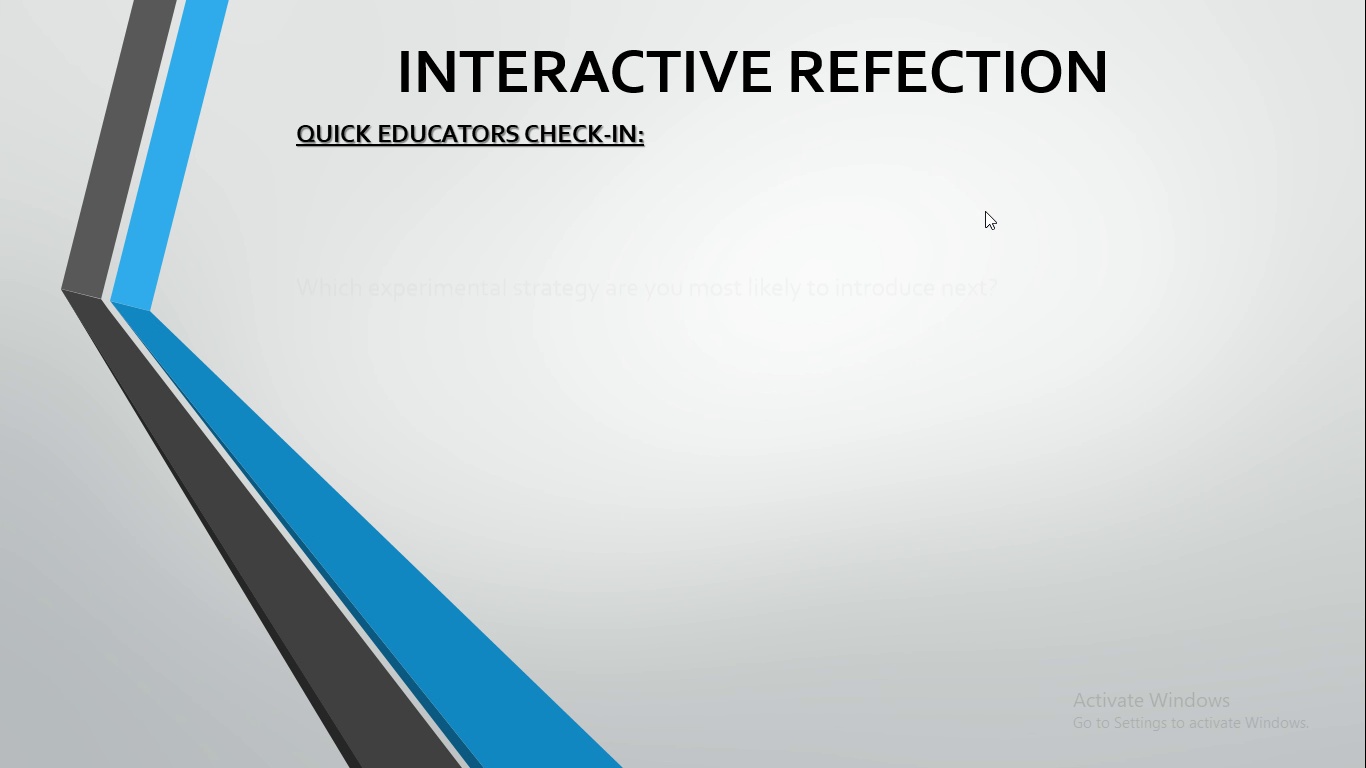 
wait(11.16)
 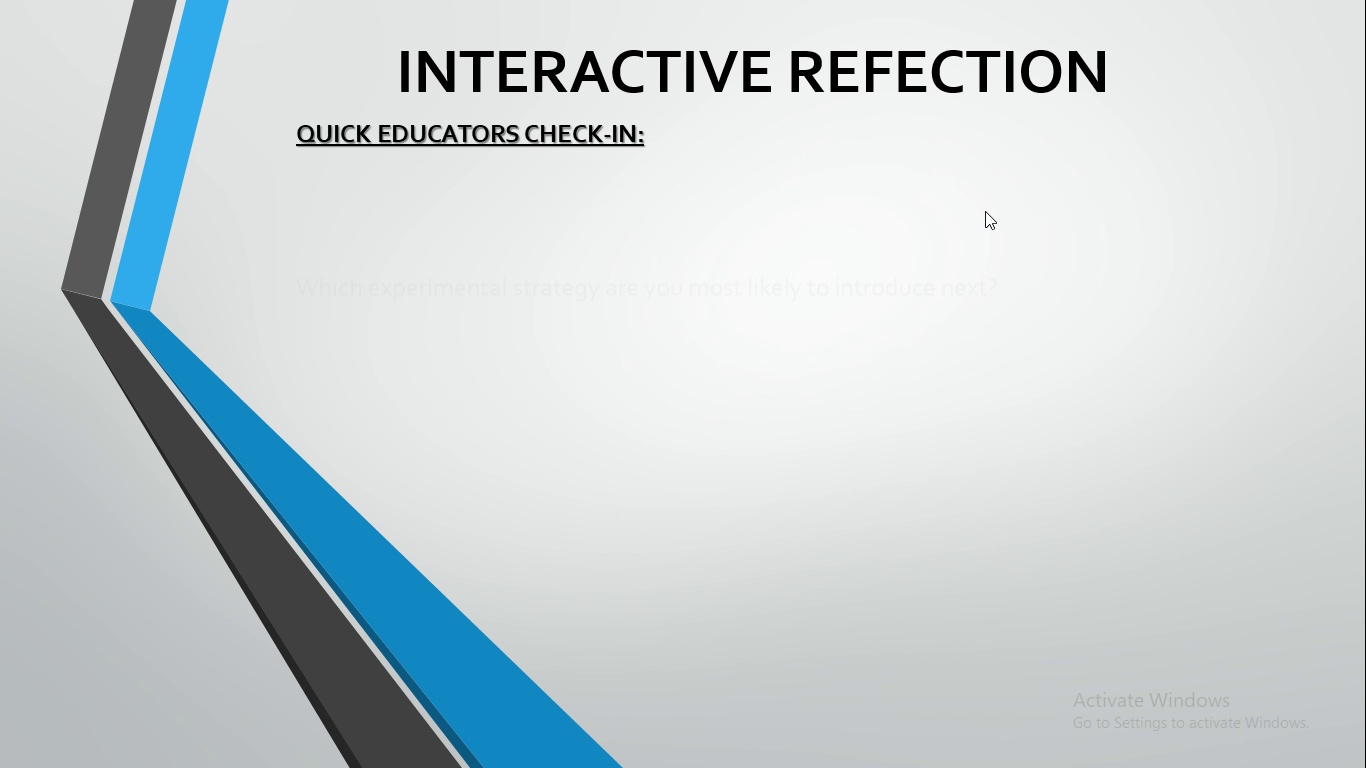 
left_click([985, 211])
 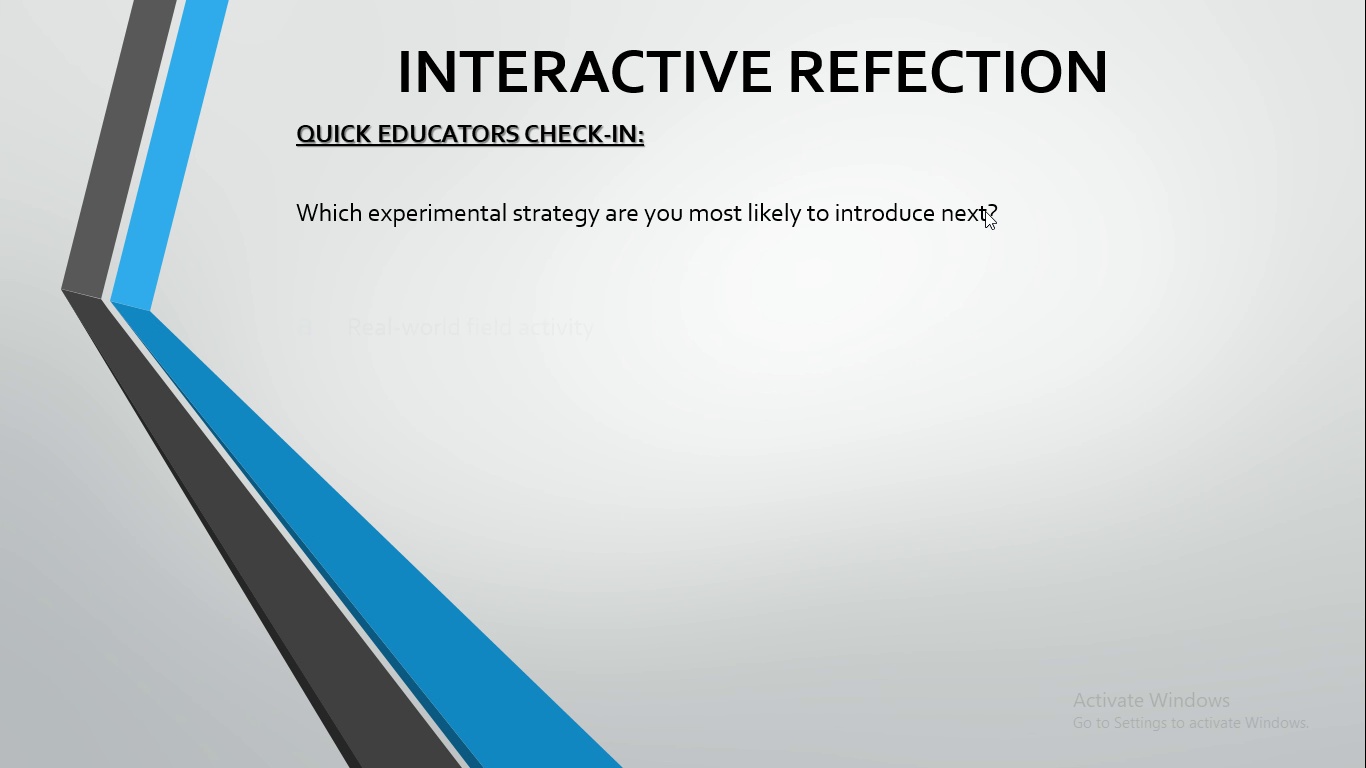 
wait(14.85)
 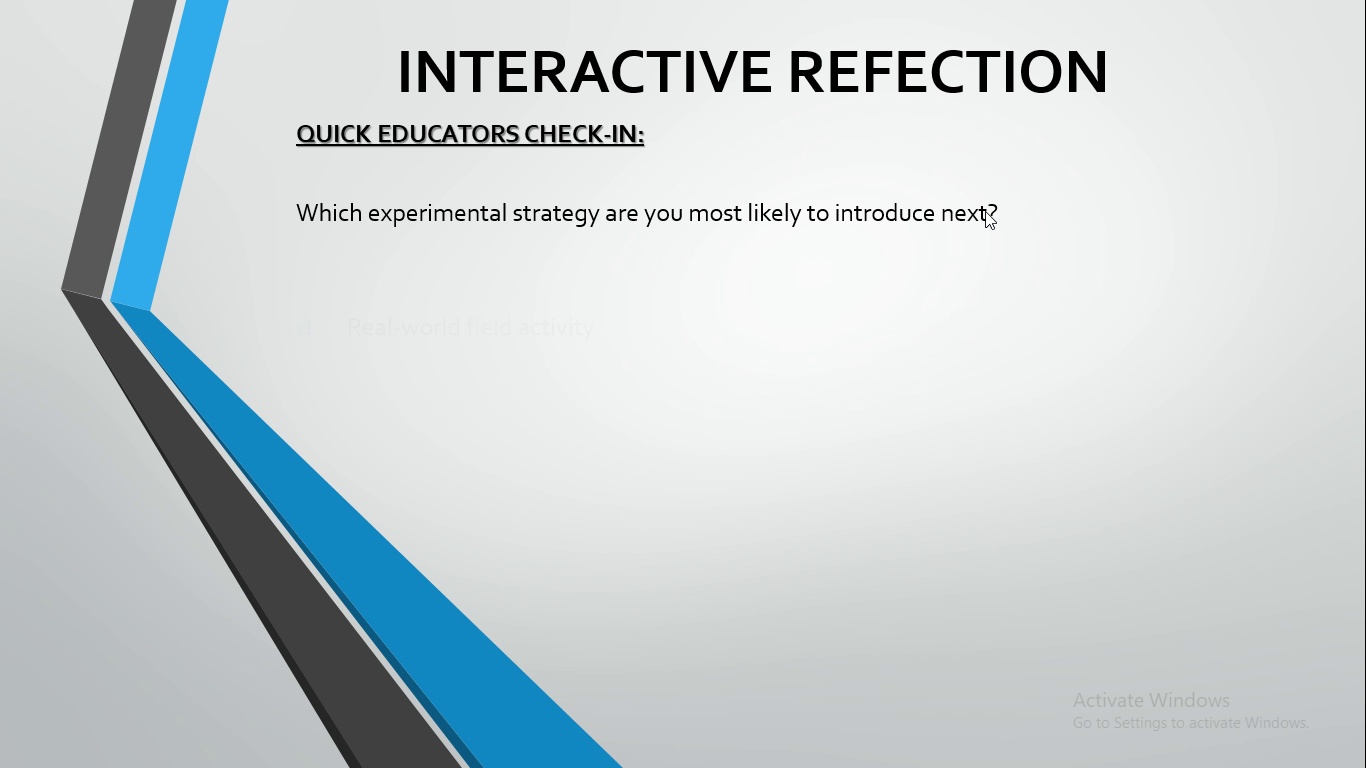 
left_click([985, 211])
 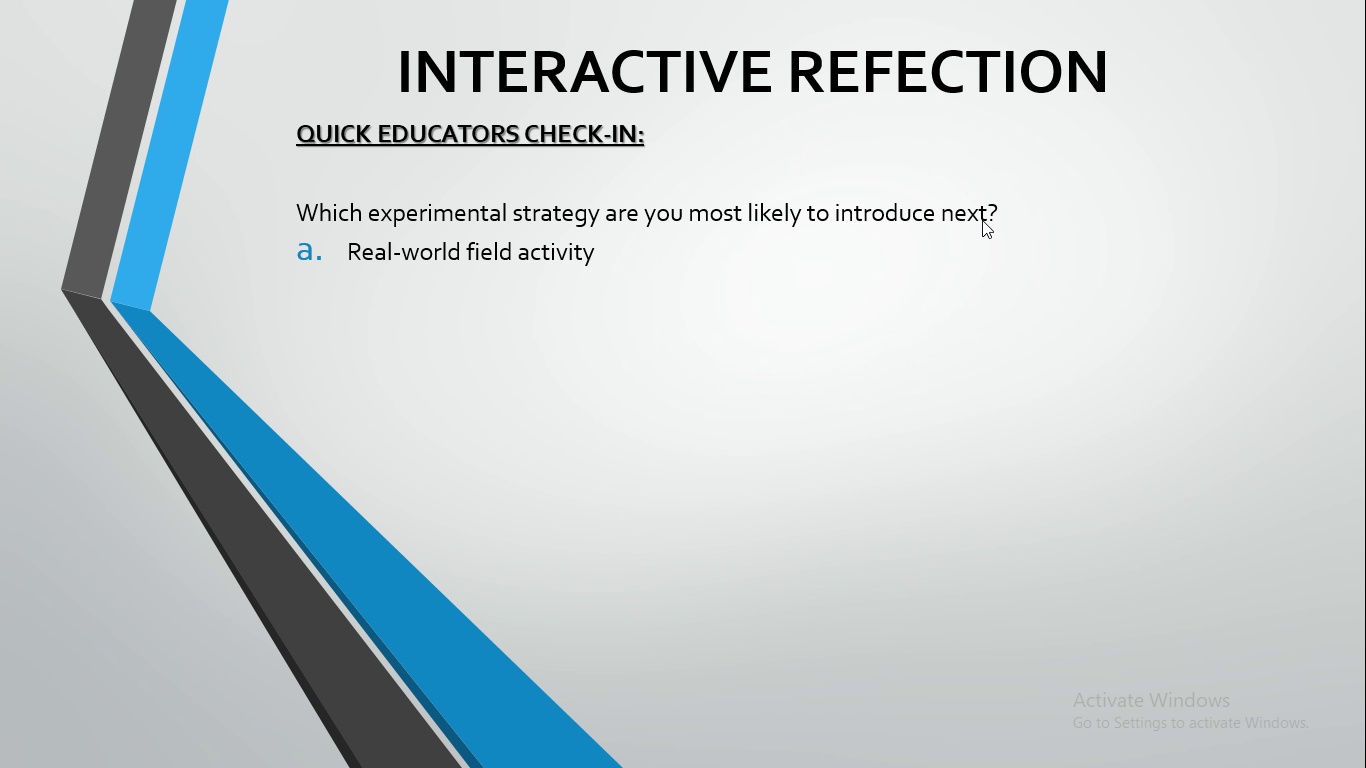 
wait(12.54)
 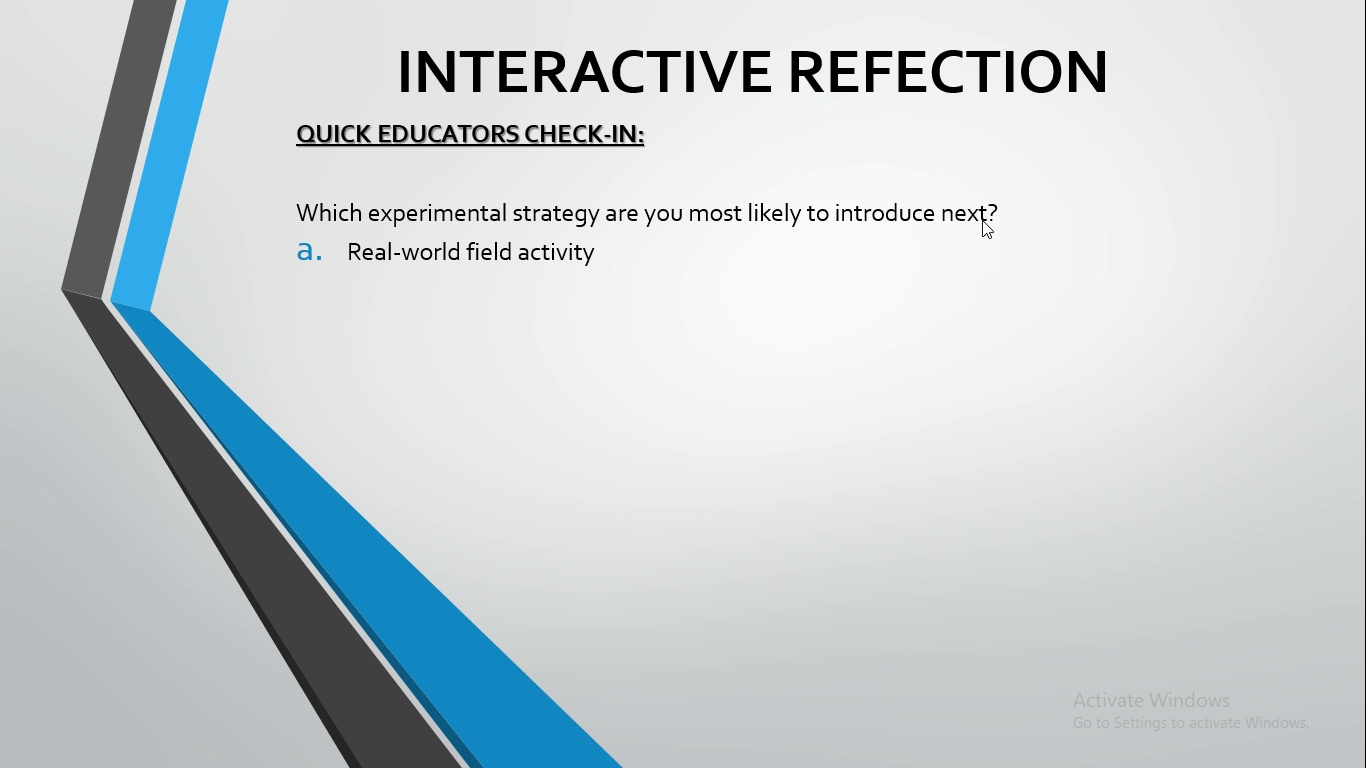 
left_click([841, 261])
 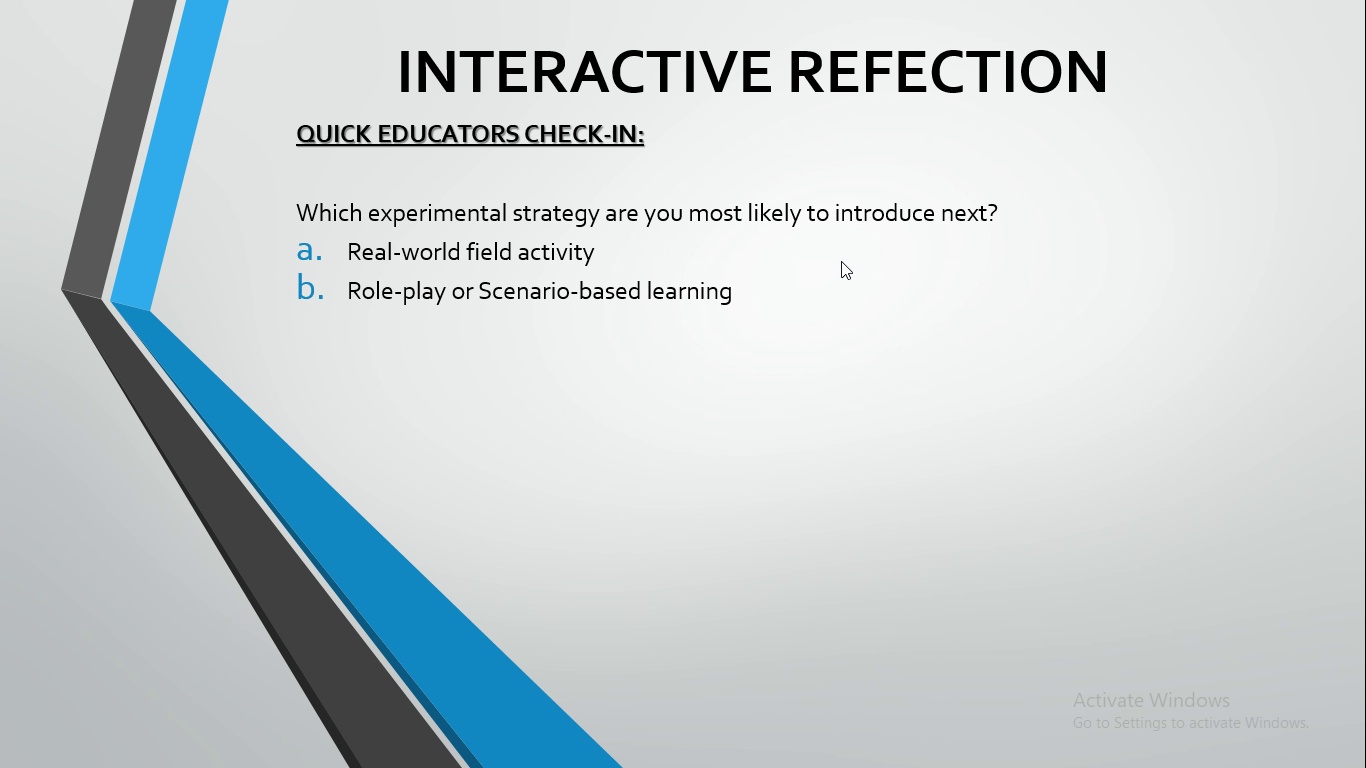 
left_click([841, 261])
 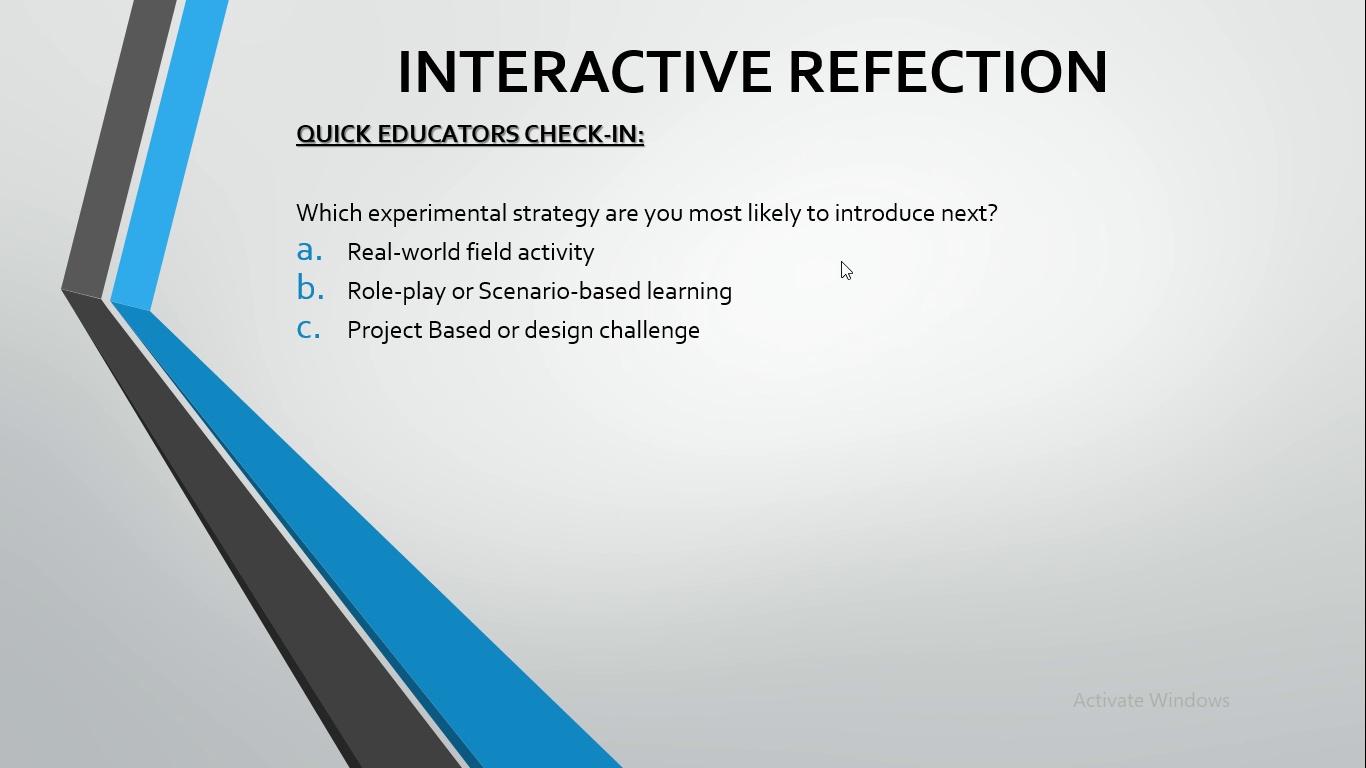 
wait(10.72)
 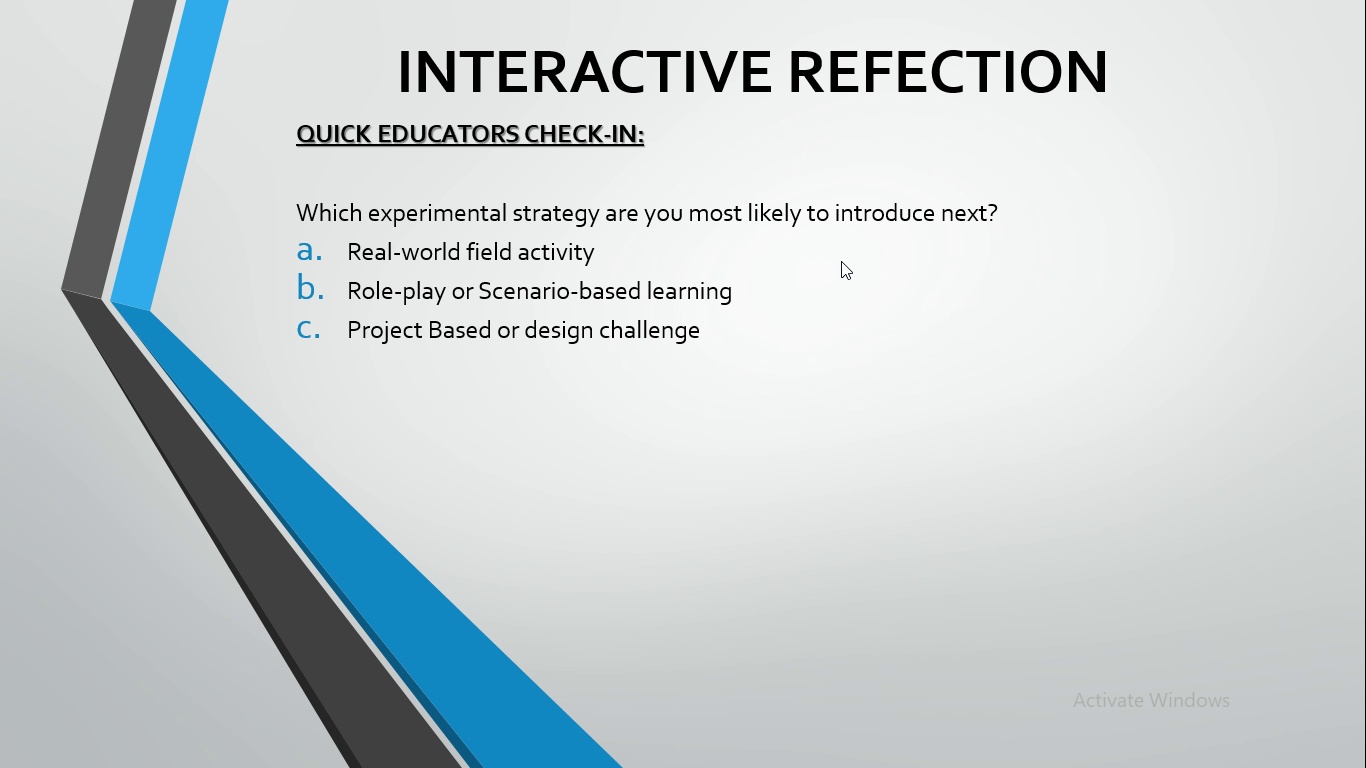 
left_click([841, 261])
 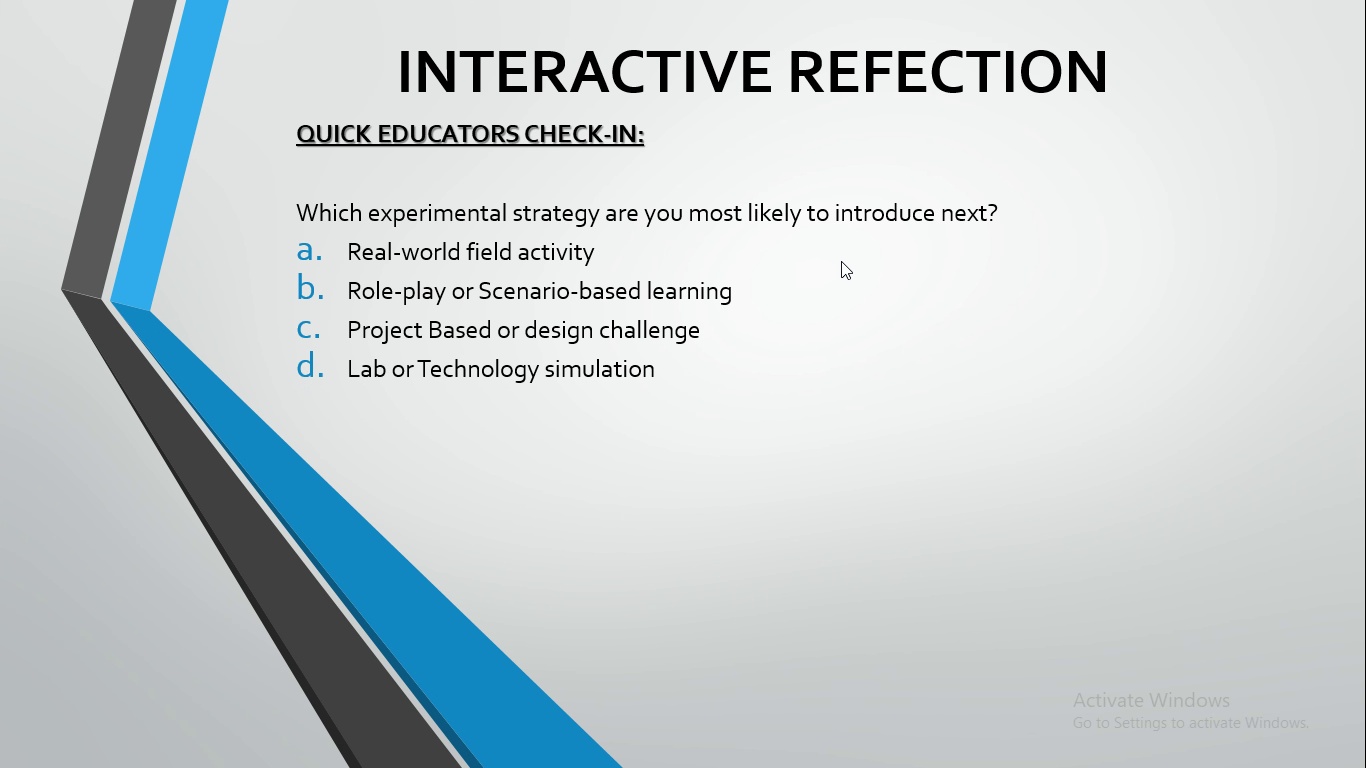 
left_click([841, 261])
 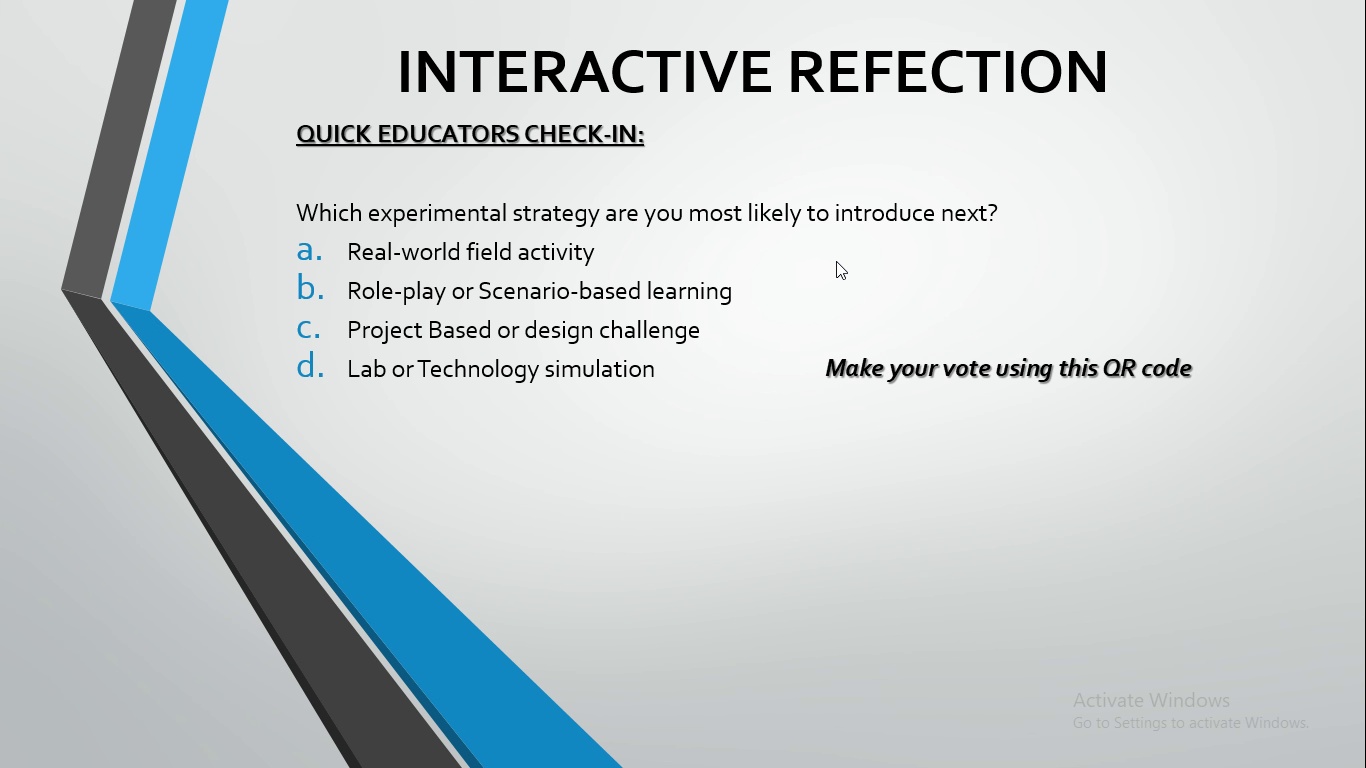 
left_click([837, 260])
 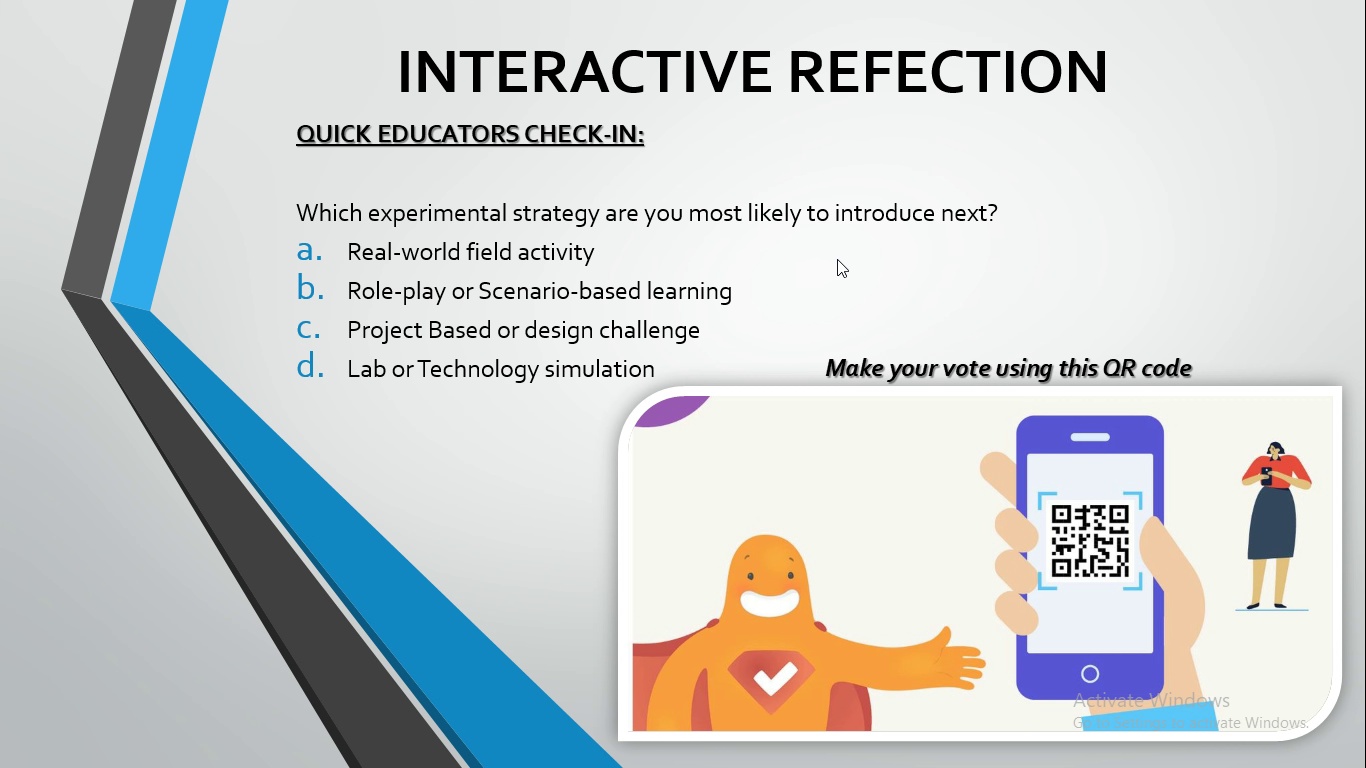 
wait(18.39)
 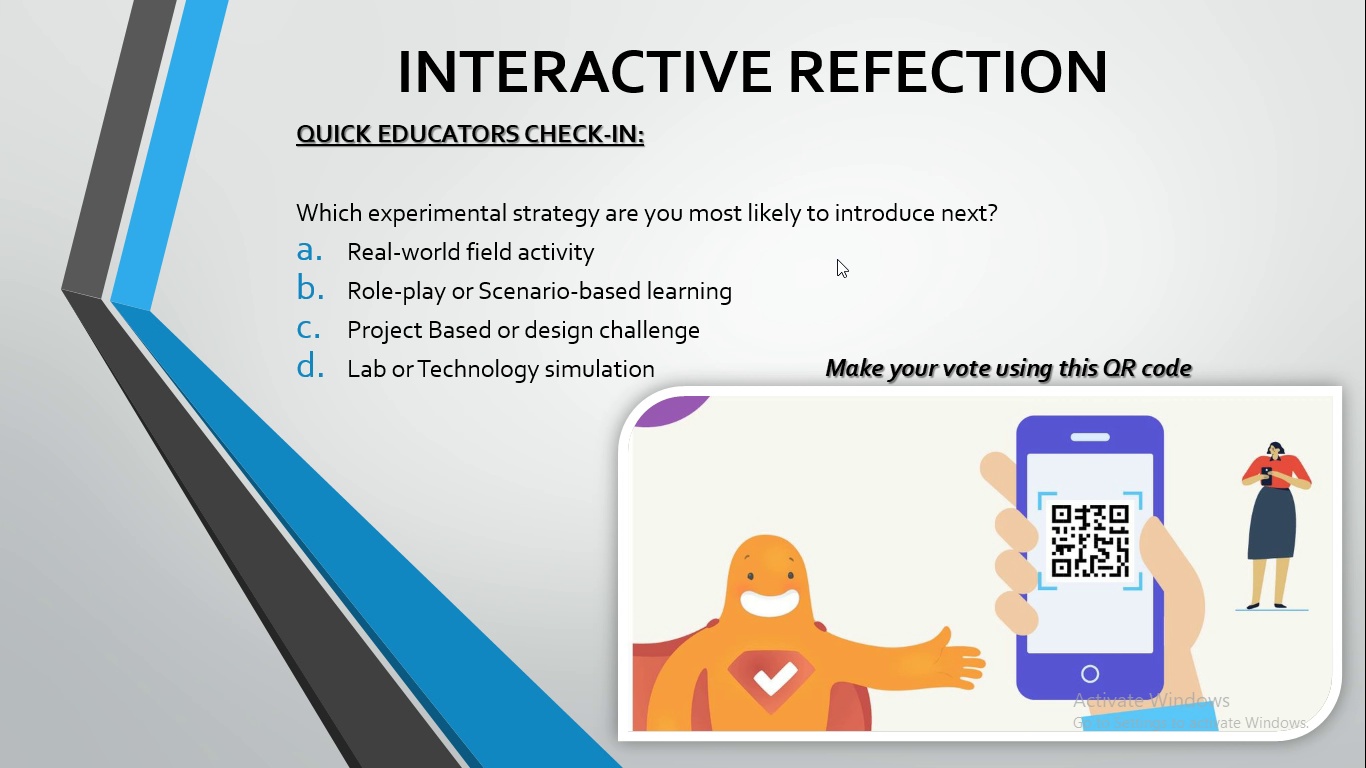 
left_click([853, 231])
 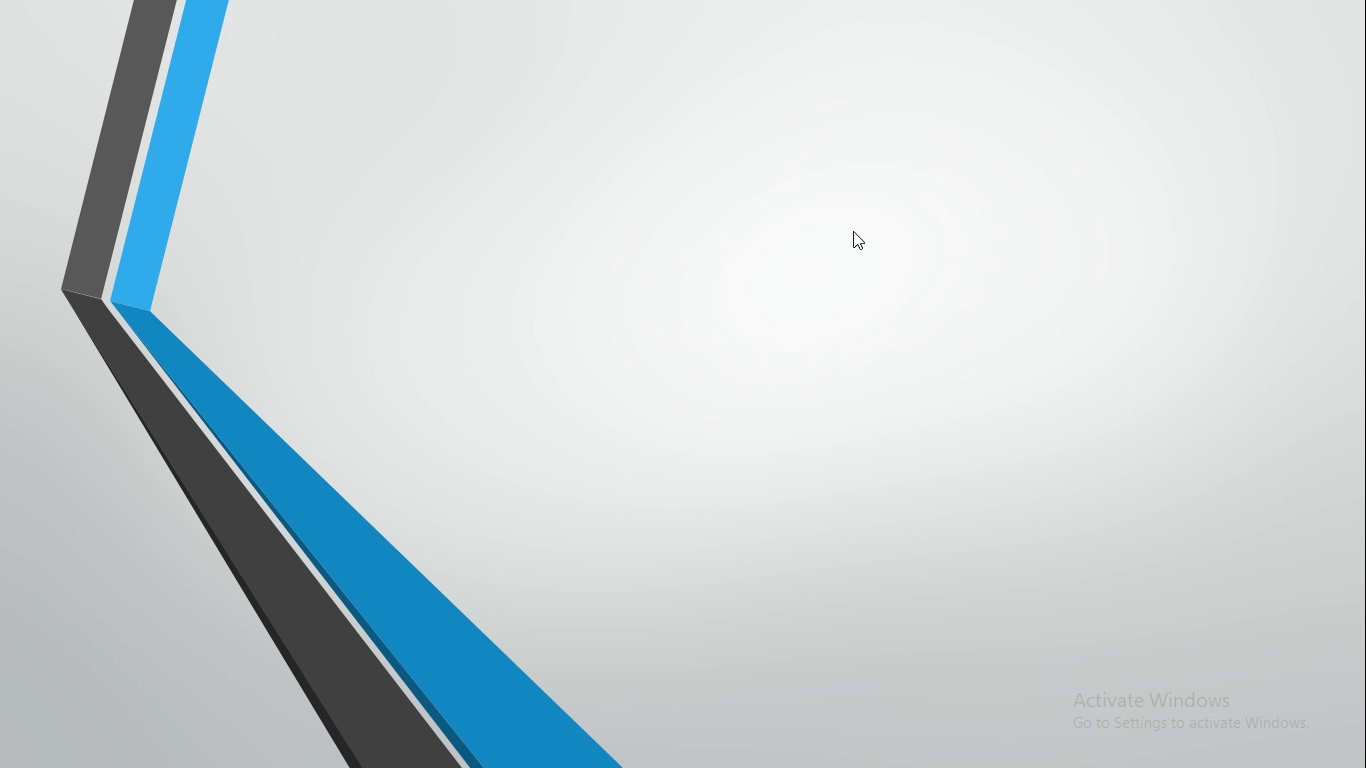 
wait(13.04)
 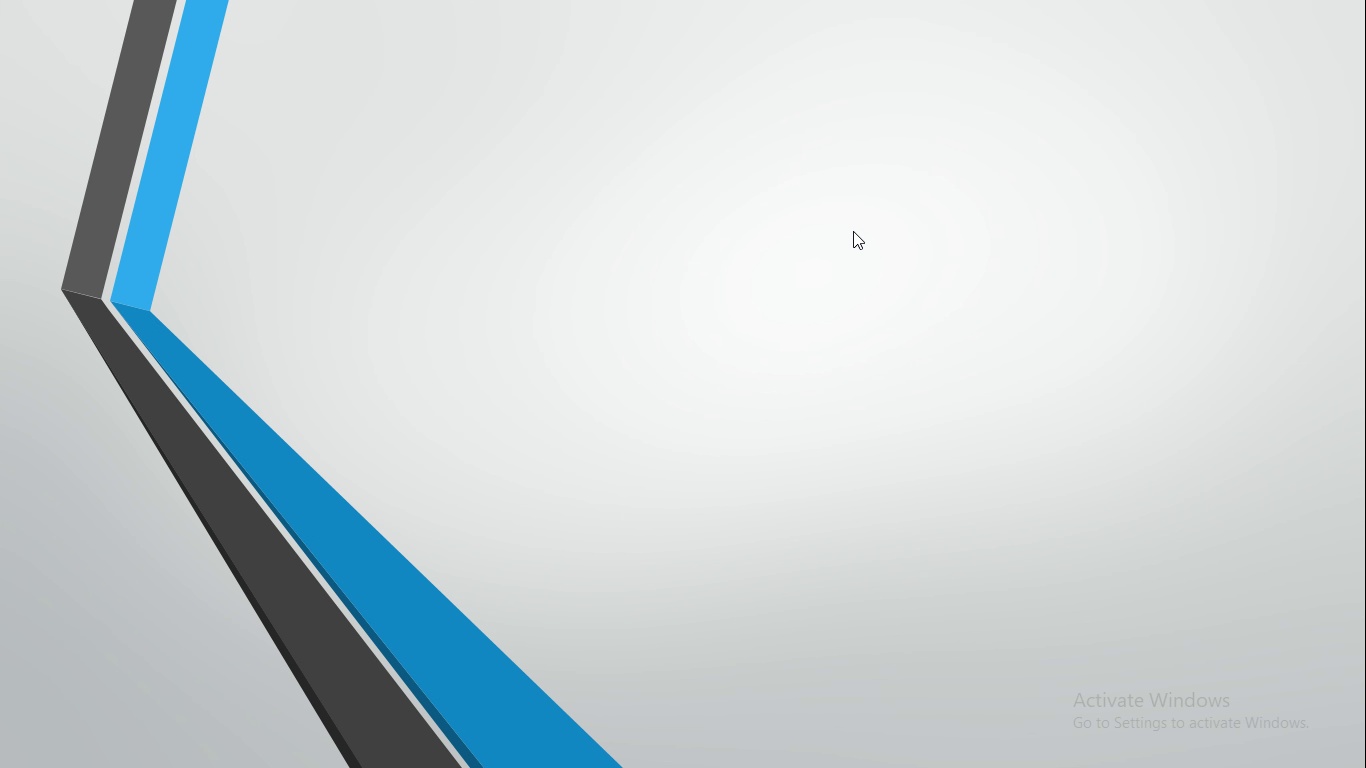 
left_click([853, 231])
 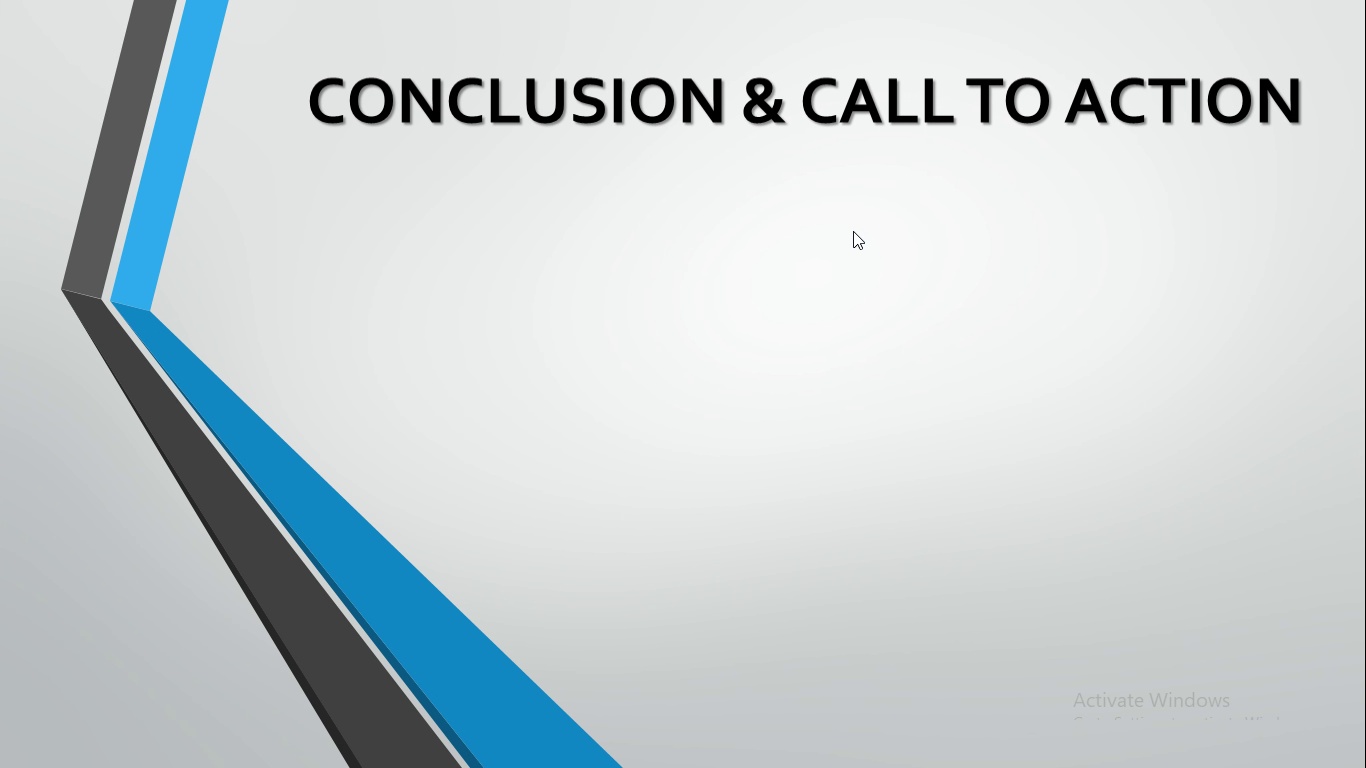 
left_click([853, 231])
 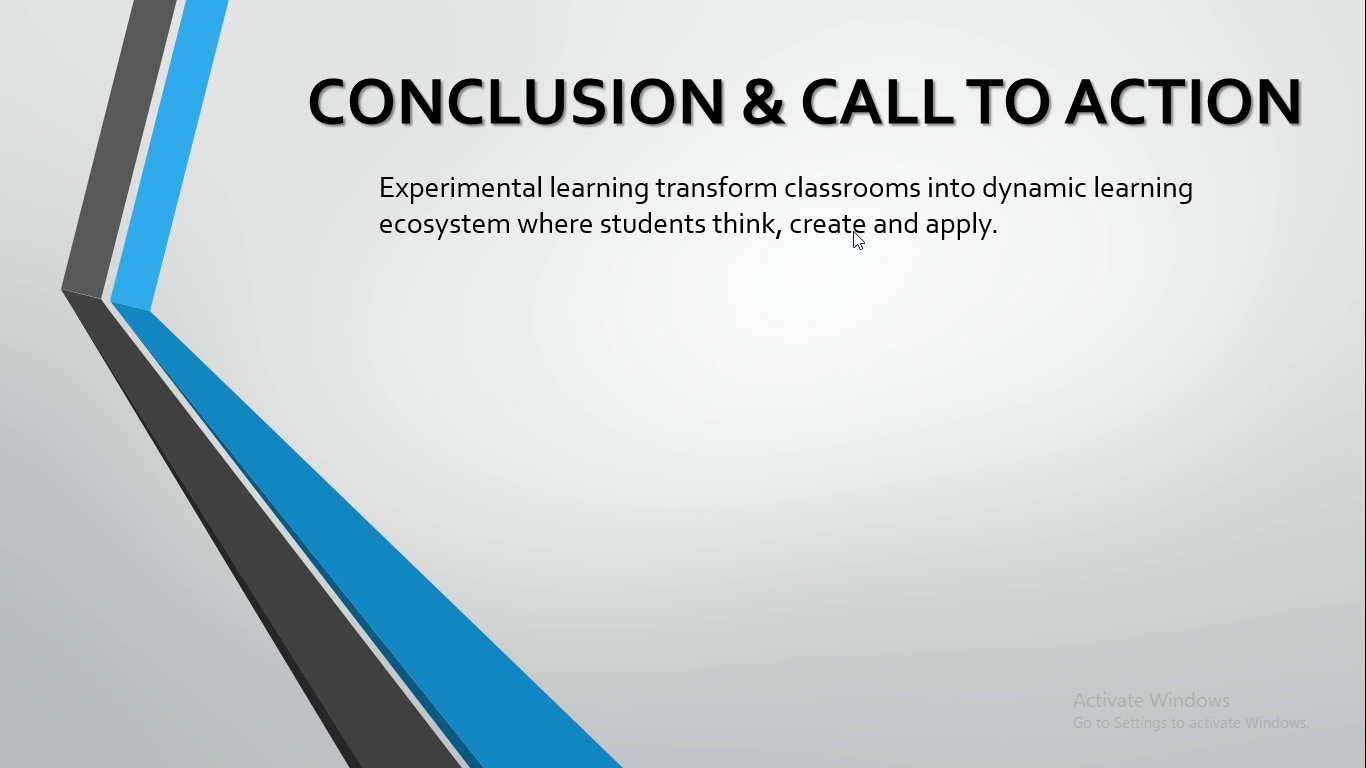 
wait(5.34)
 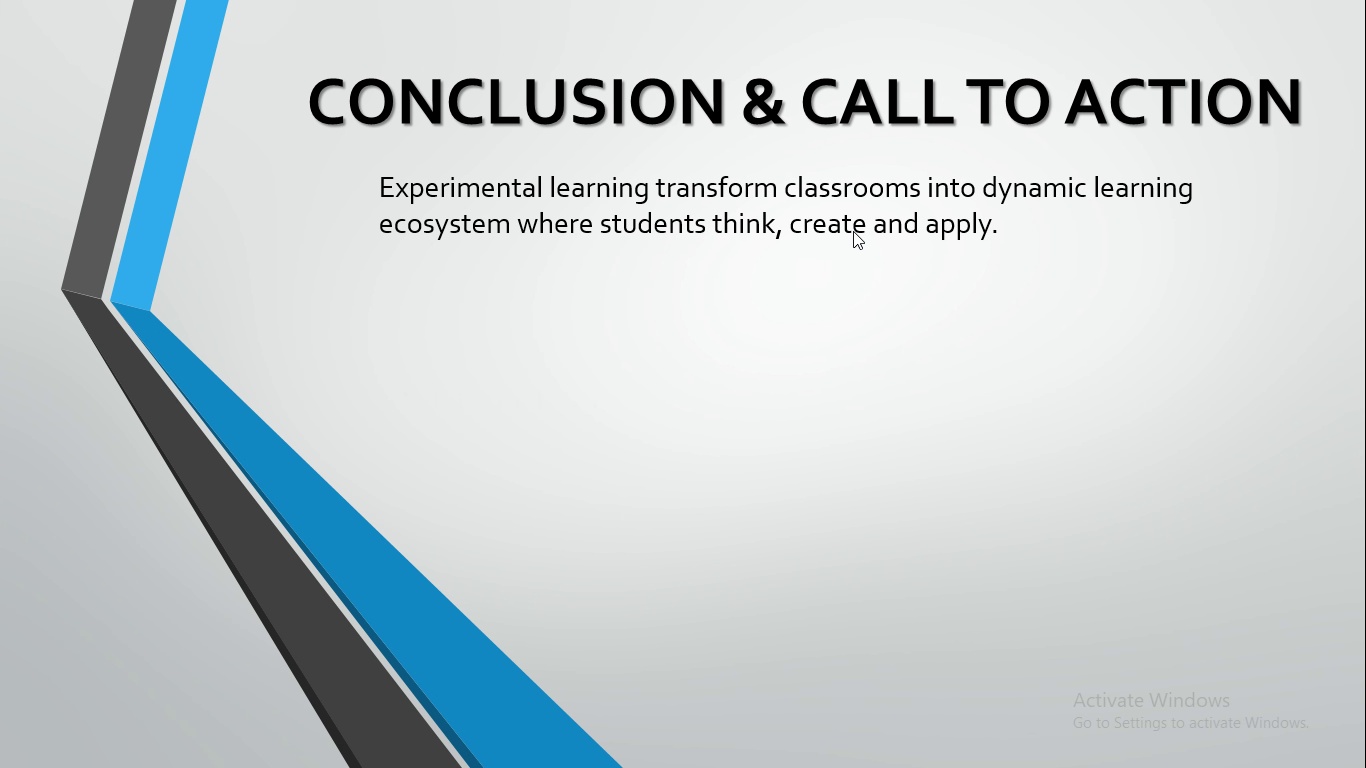 
left_click([853, 231])
 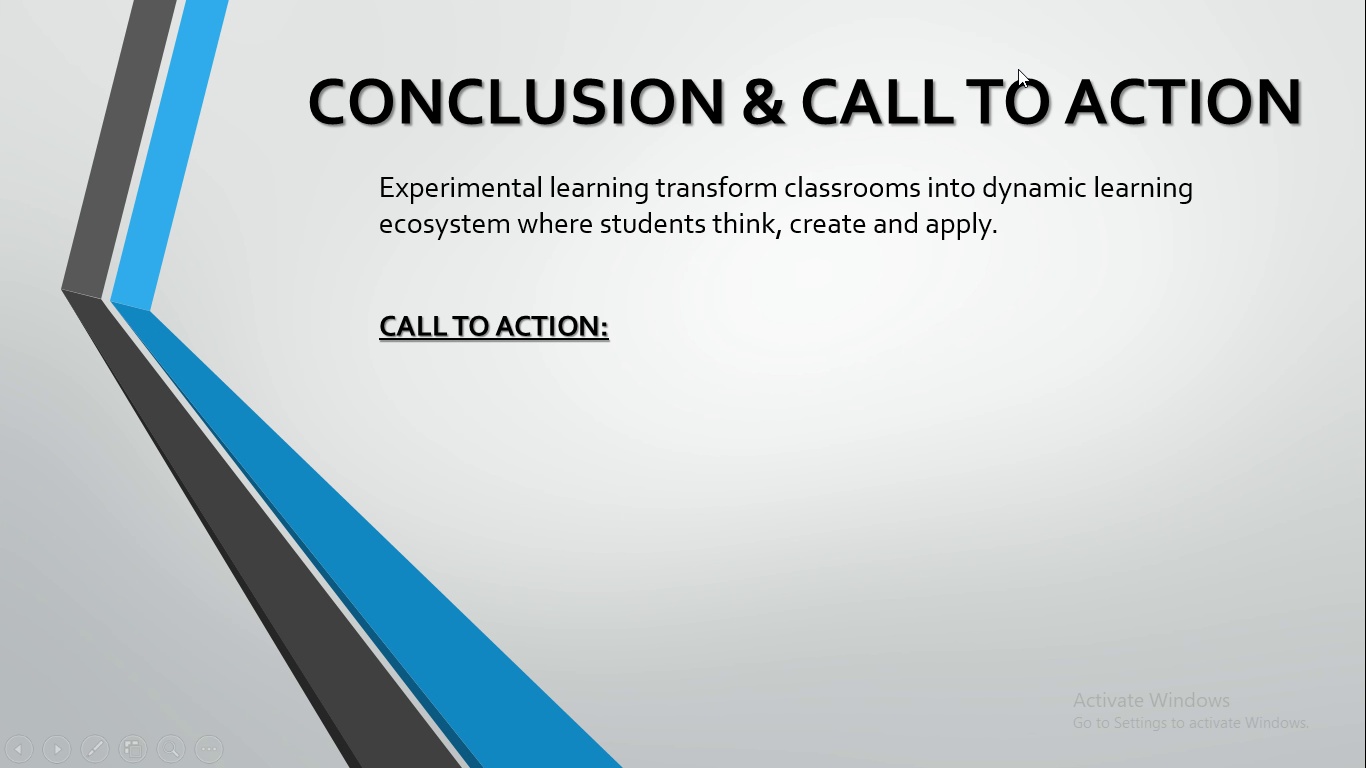 
wait(7.7)
 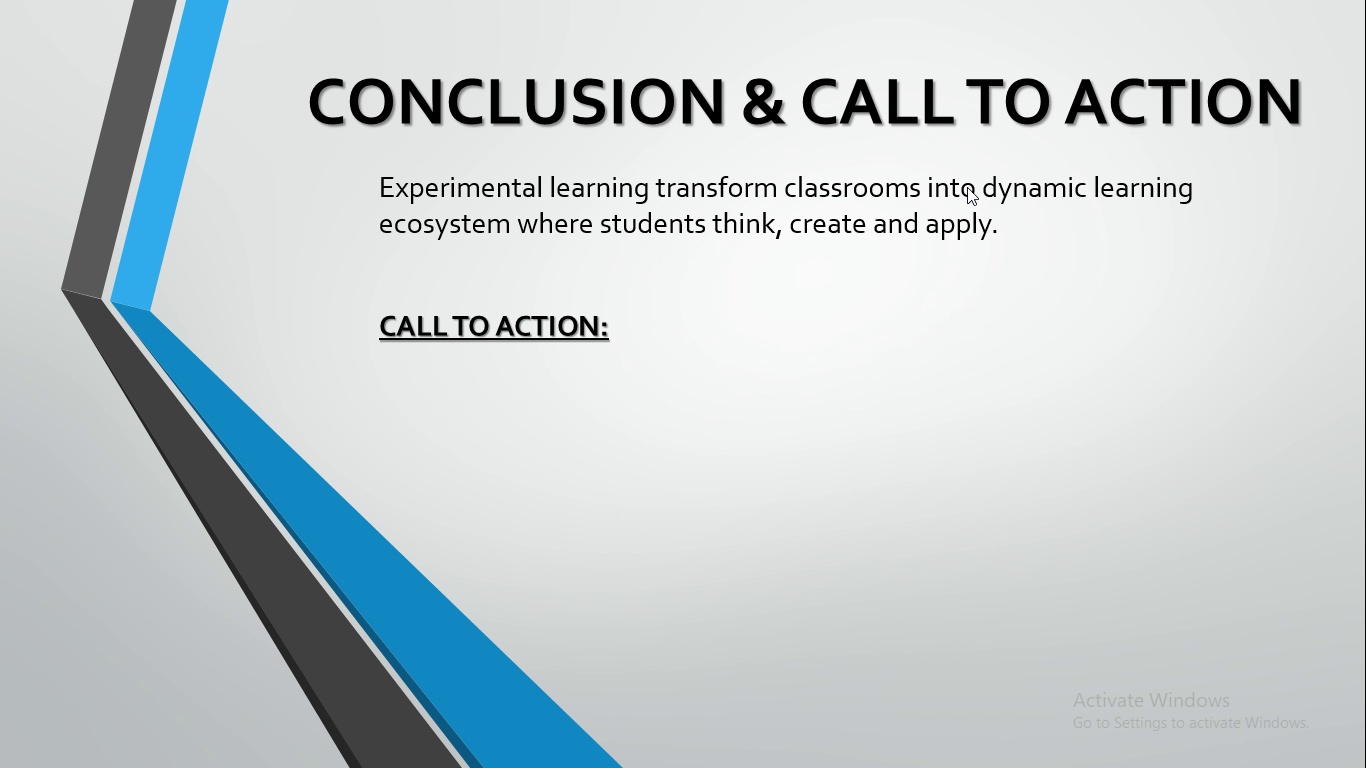 
left_click([1017, 60])
 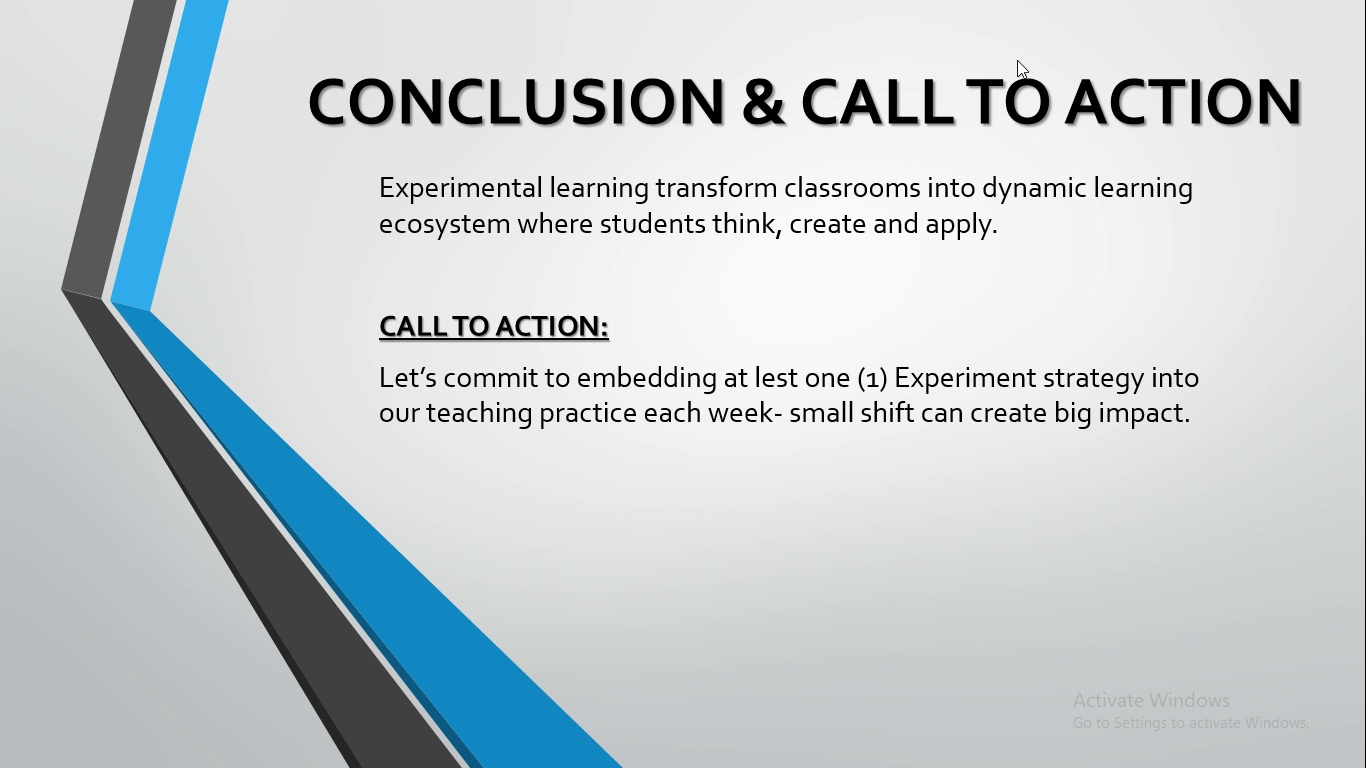 
left_click([1017, 60])
 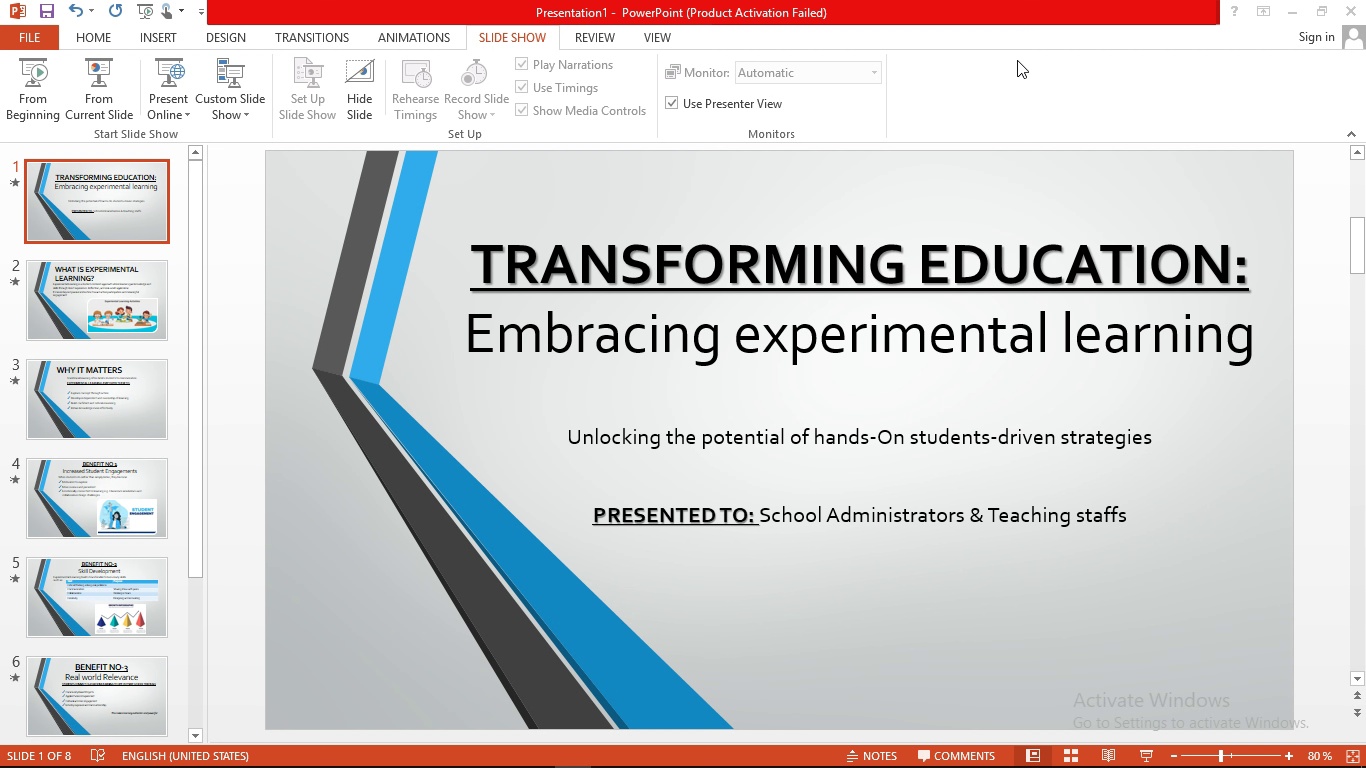 
left_click([1017, 60])
 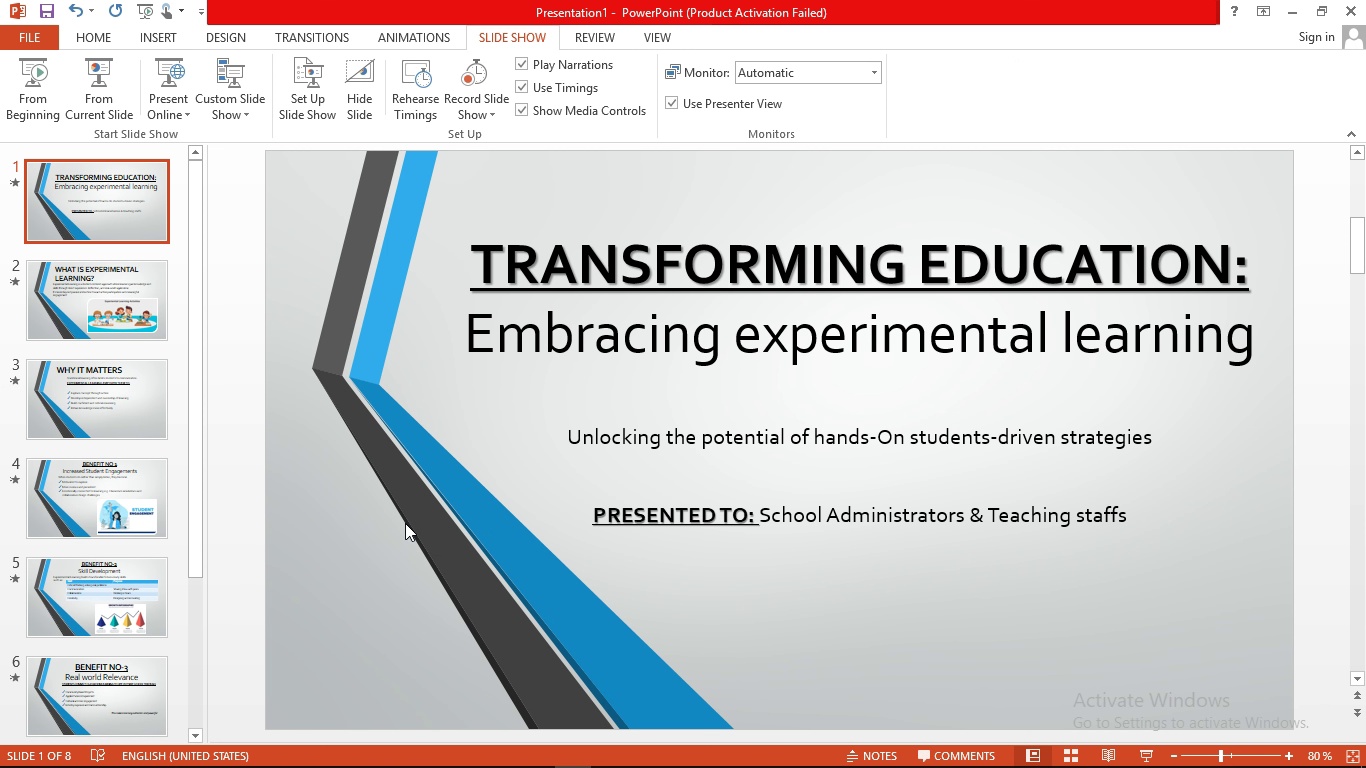 
wait(11.34)
 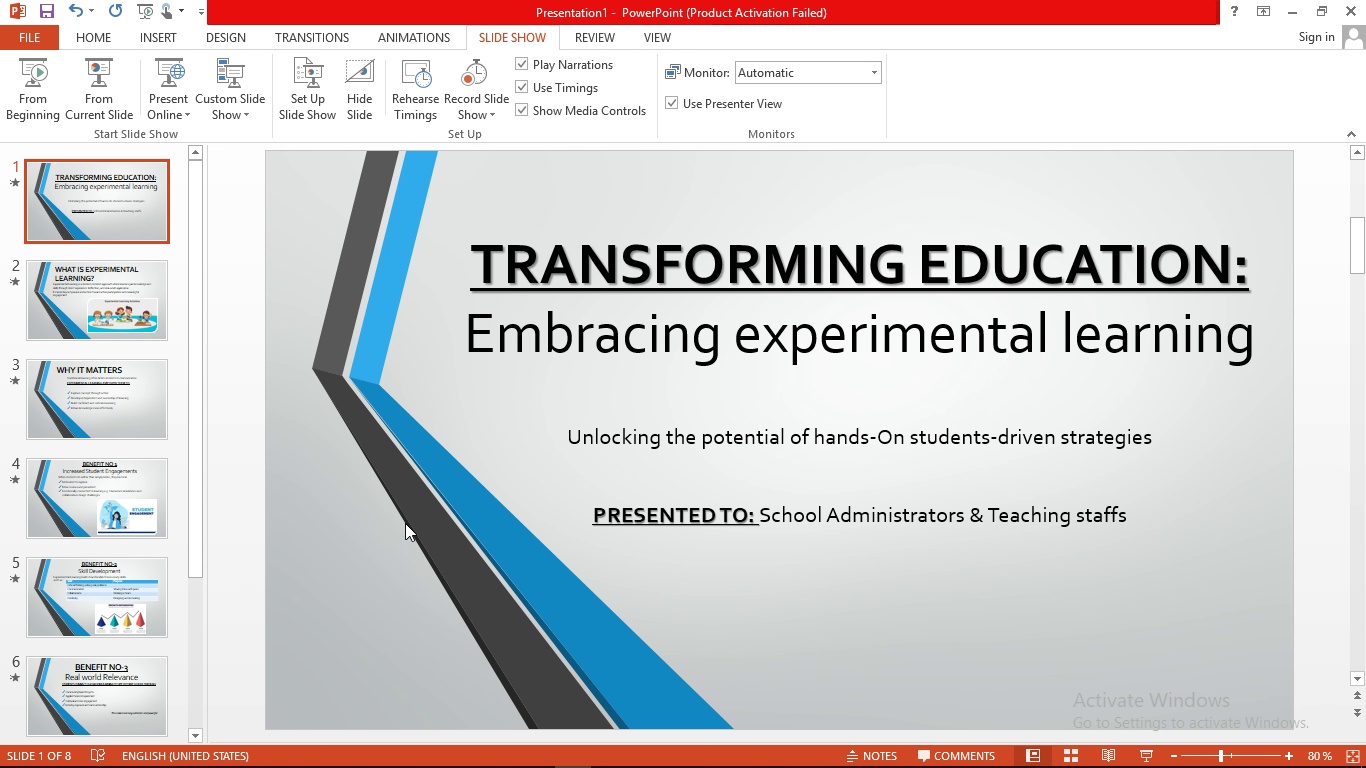 
left_click([78, 229])
 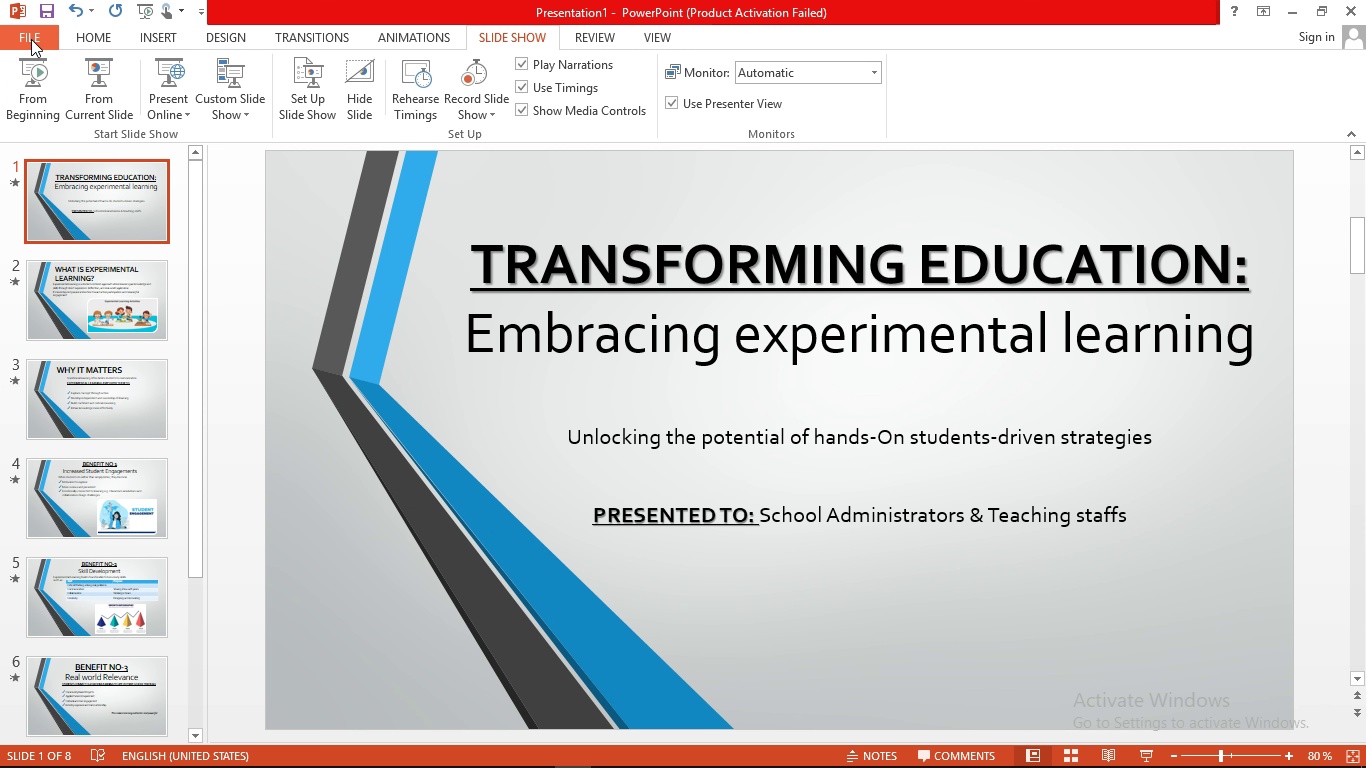 
left_click([33, 38])
 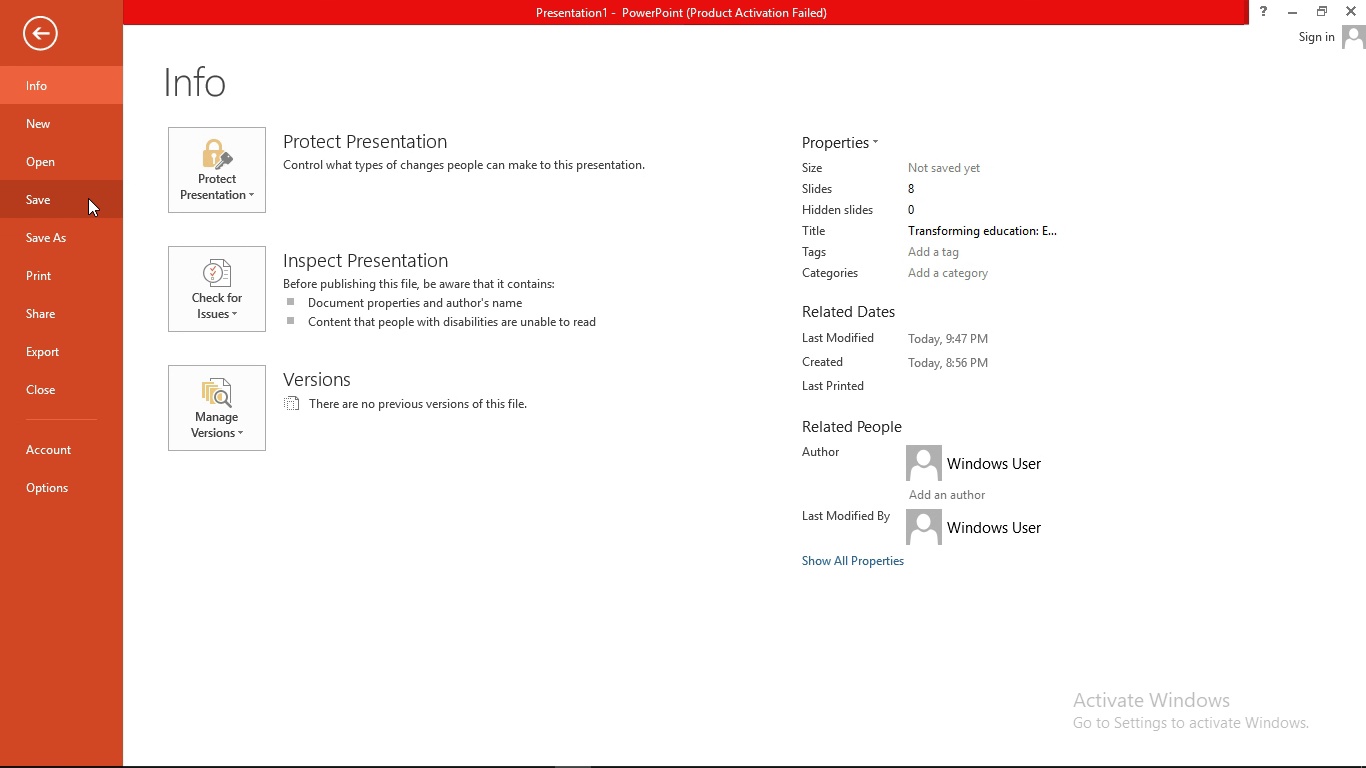 
left_click([88, 198])
 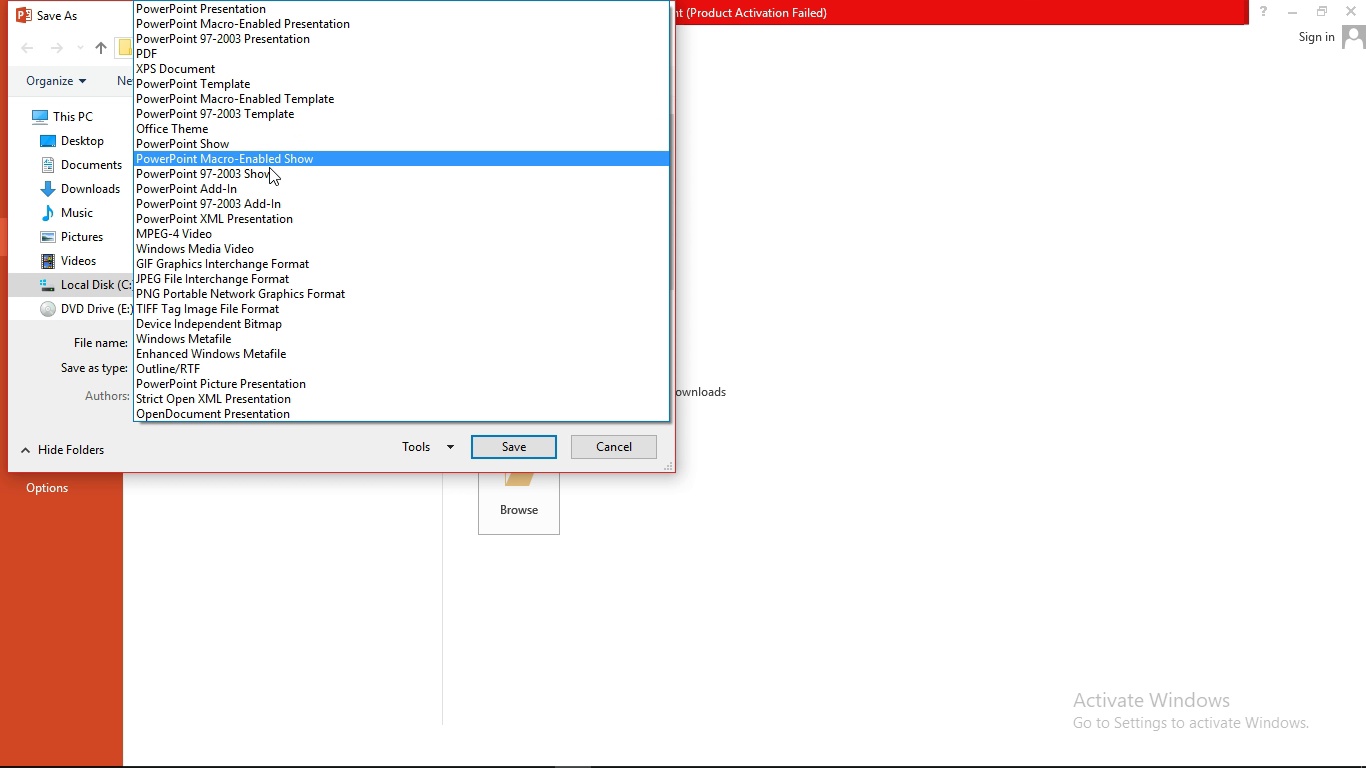 
wait(35.49)
 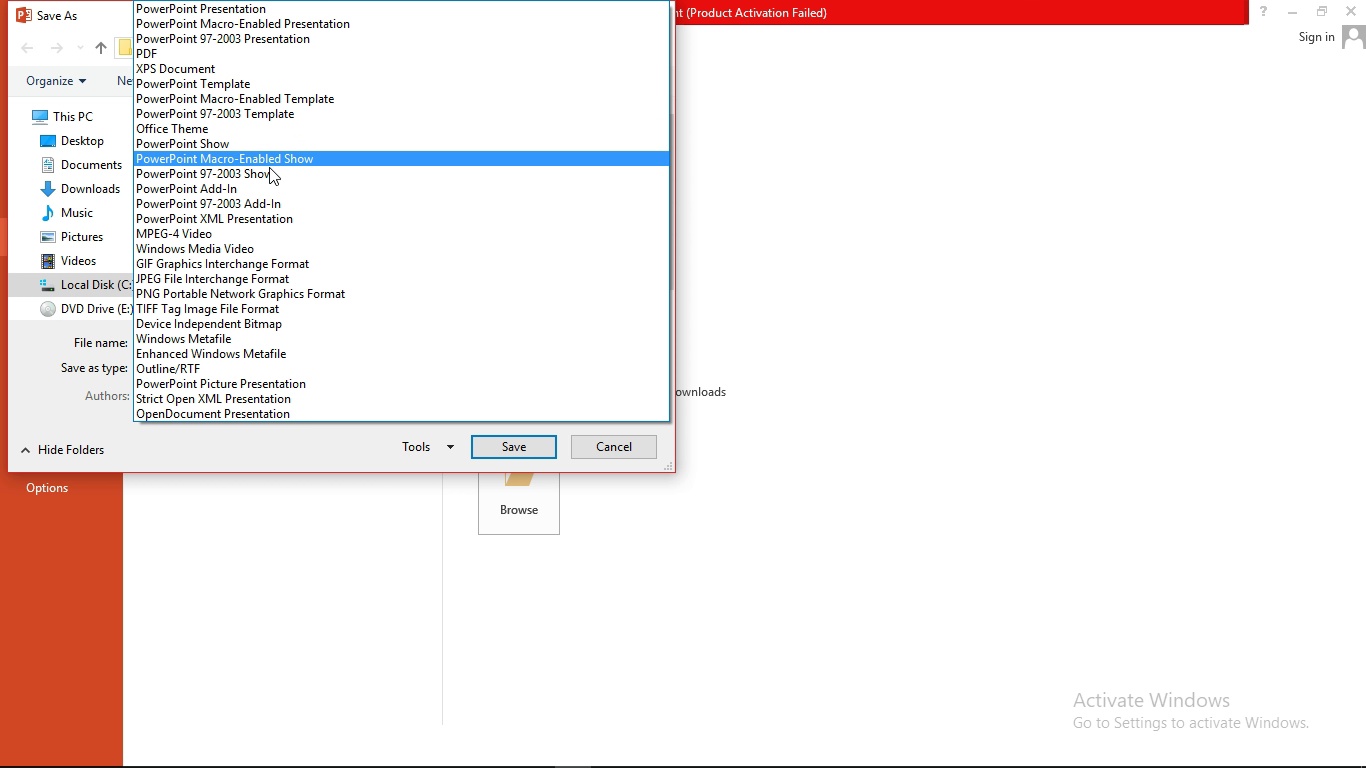 
left_click([227, 50])
 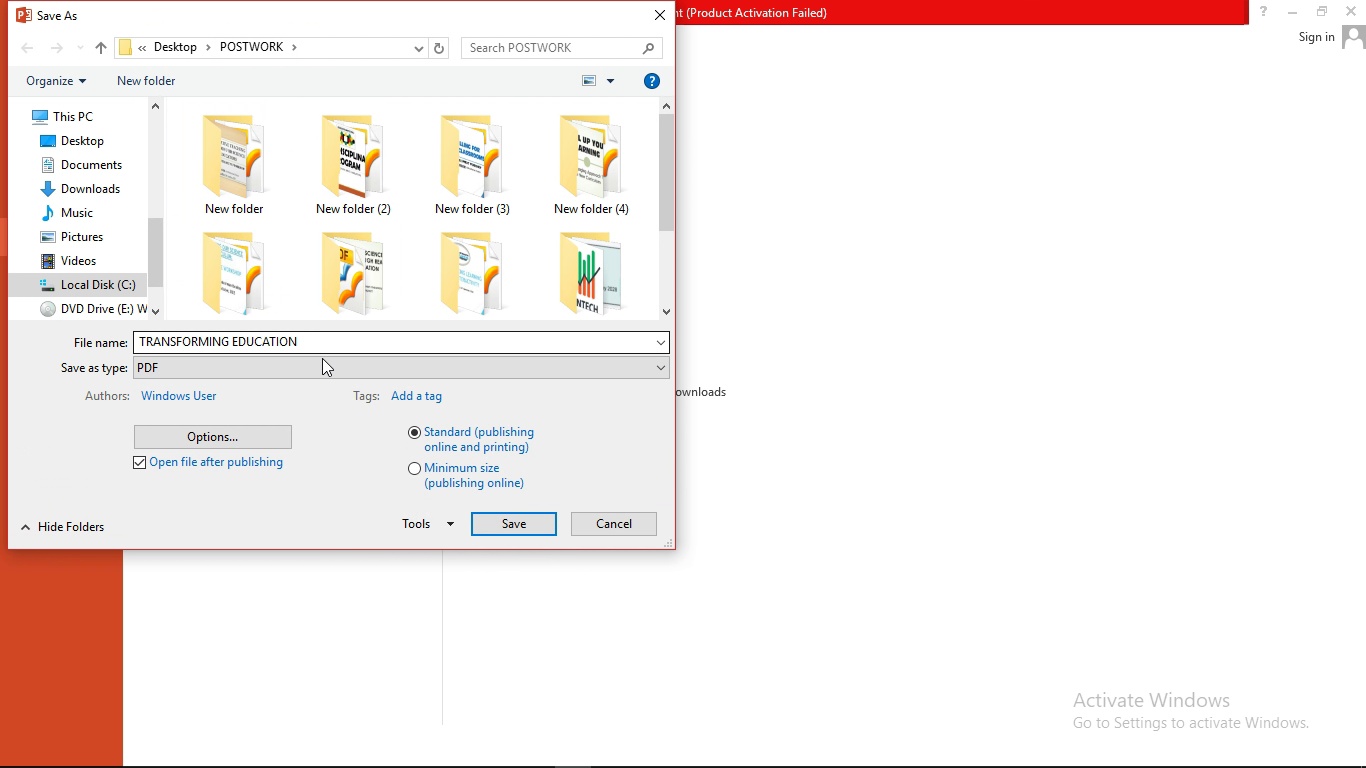 
left_click([307, 373])
 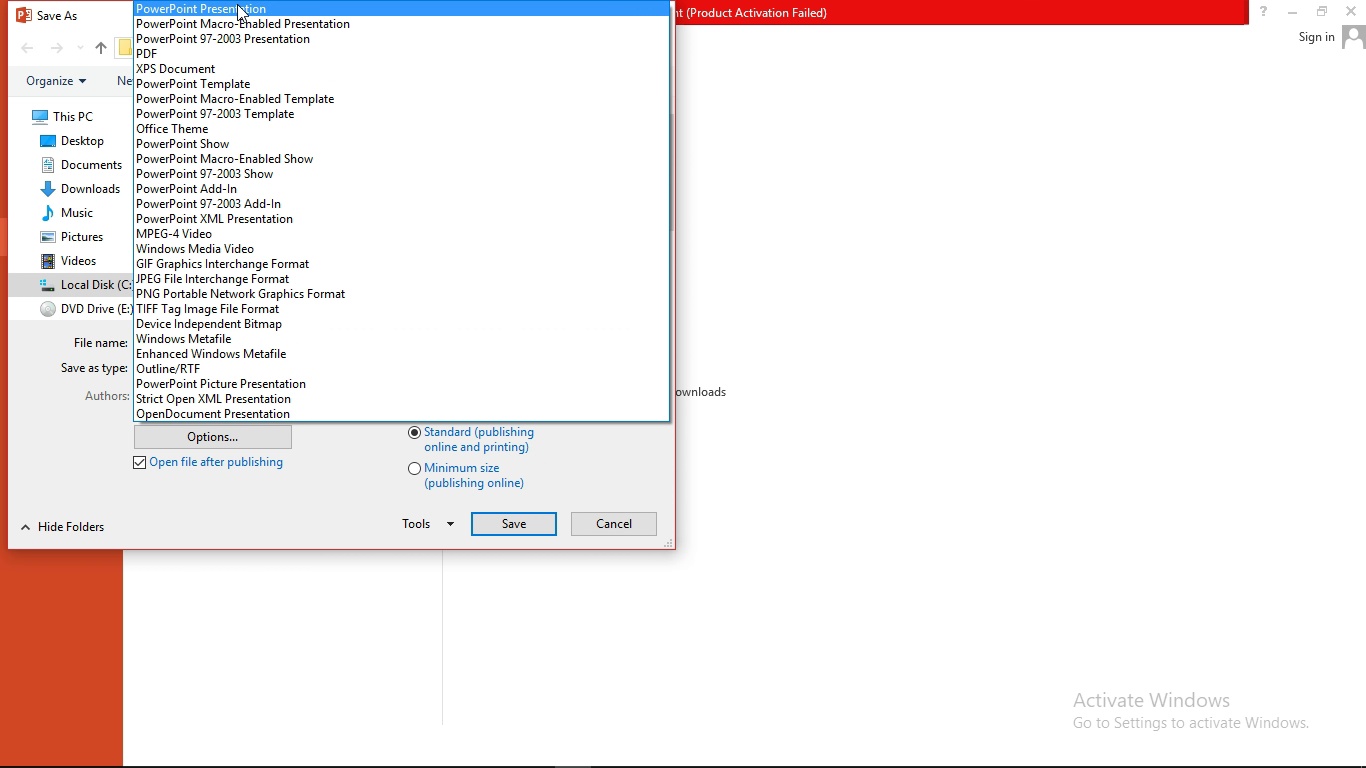 
left_click([237, 4])
 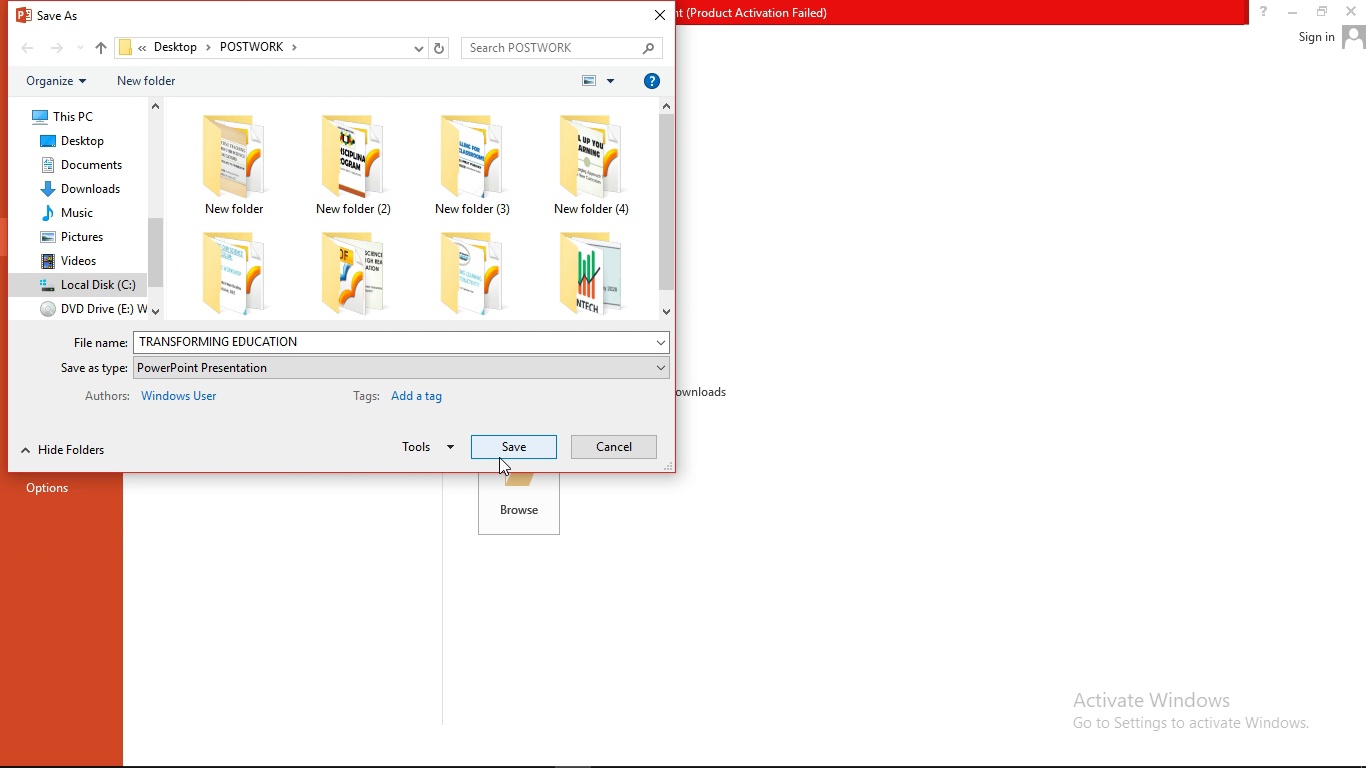 
left_click([499, 457])
 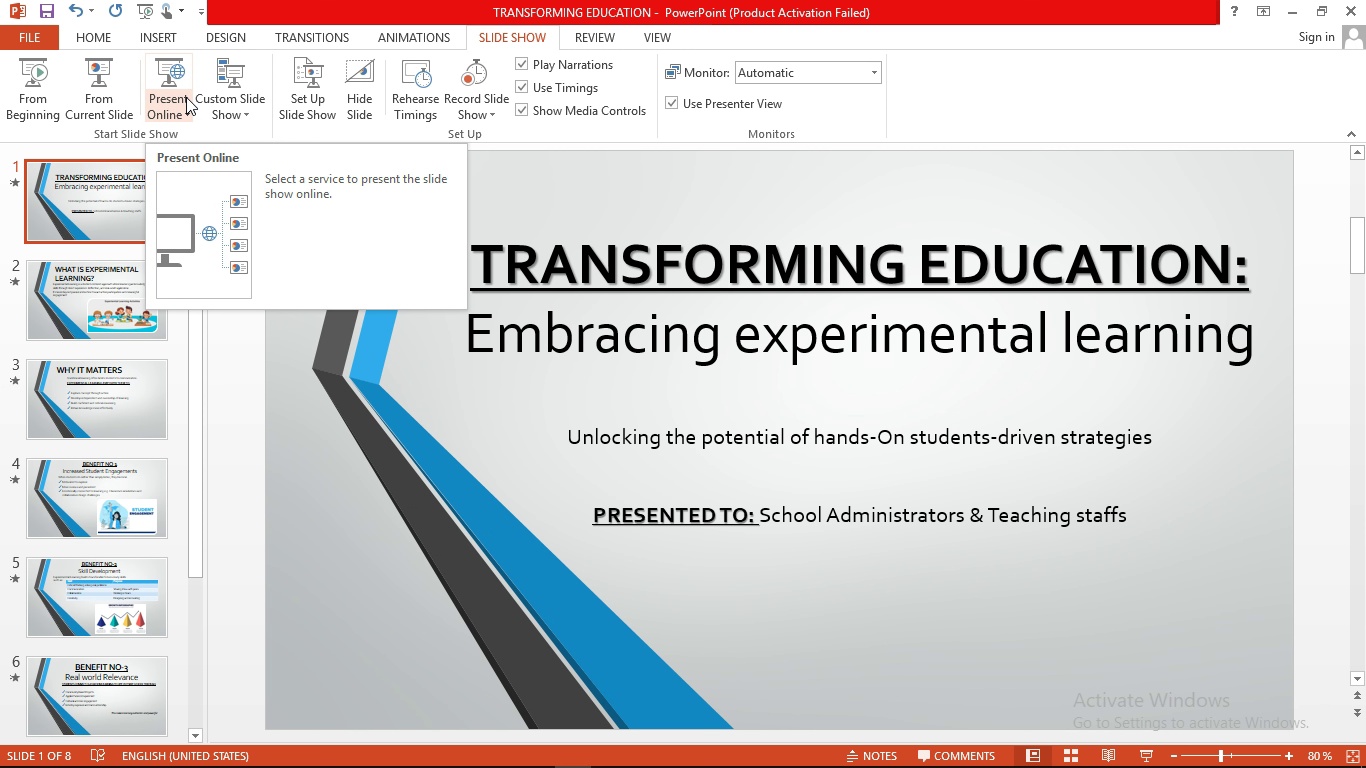 
wait(7.52)
 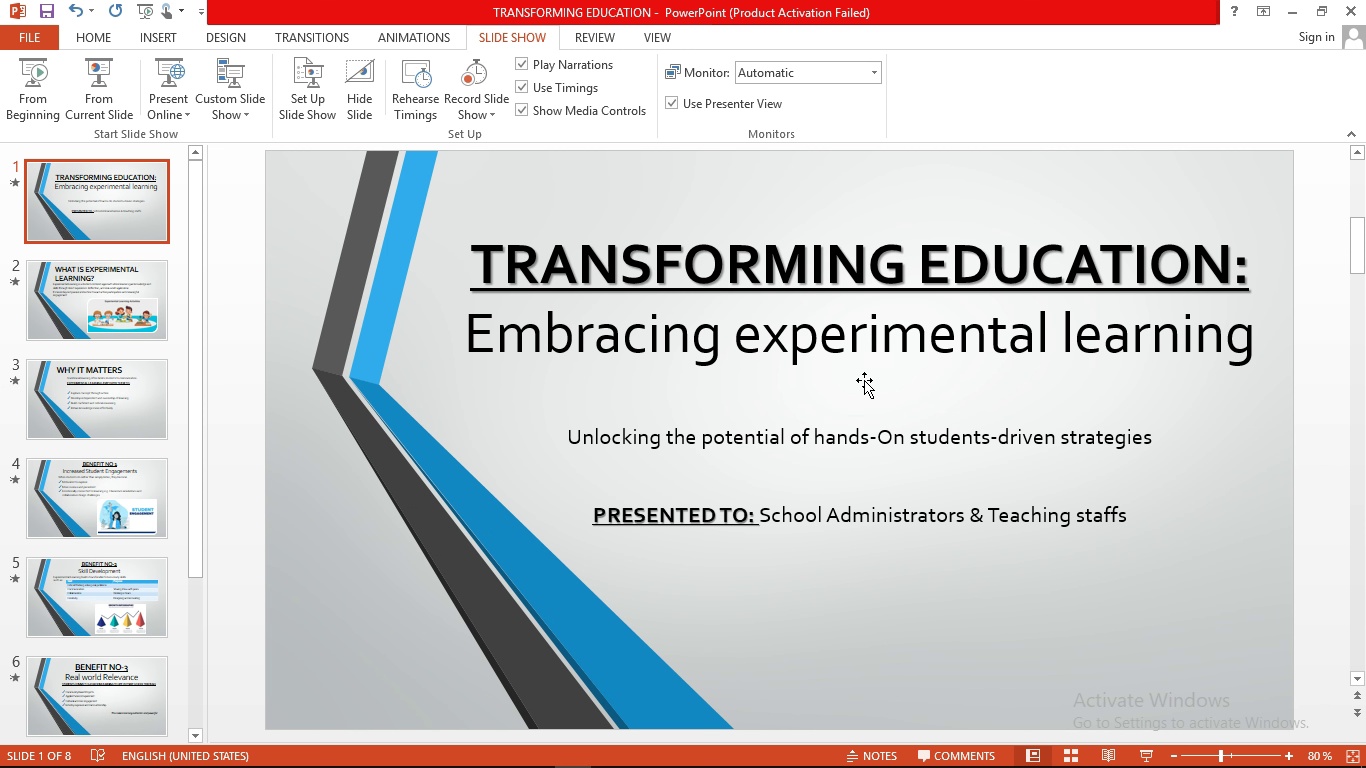 
left_click([619, 418])
 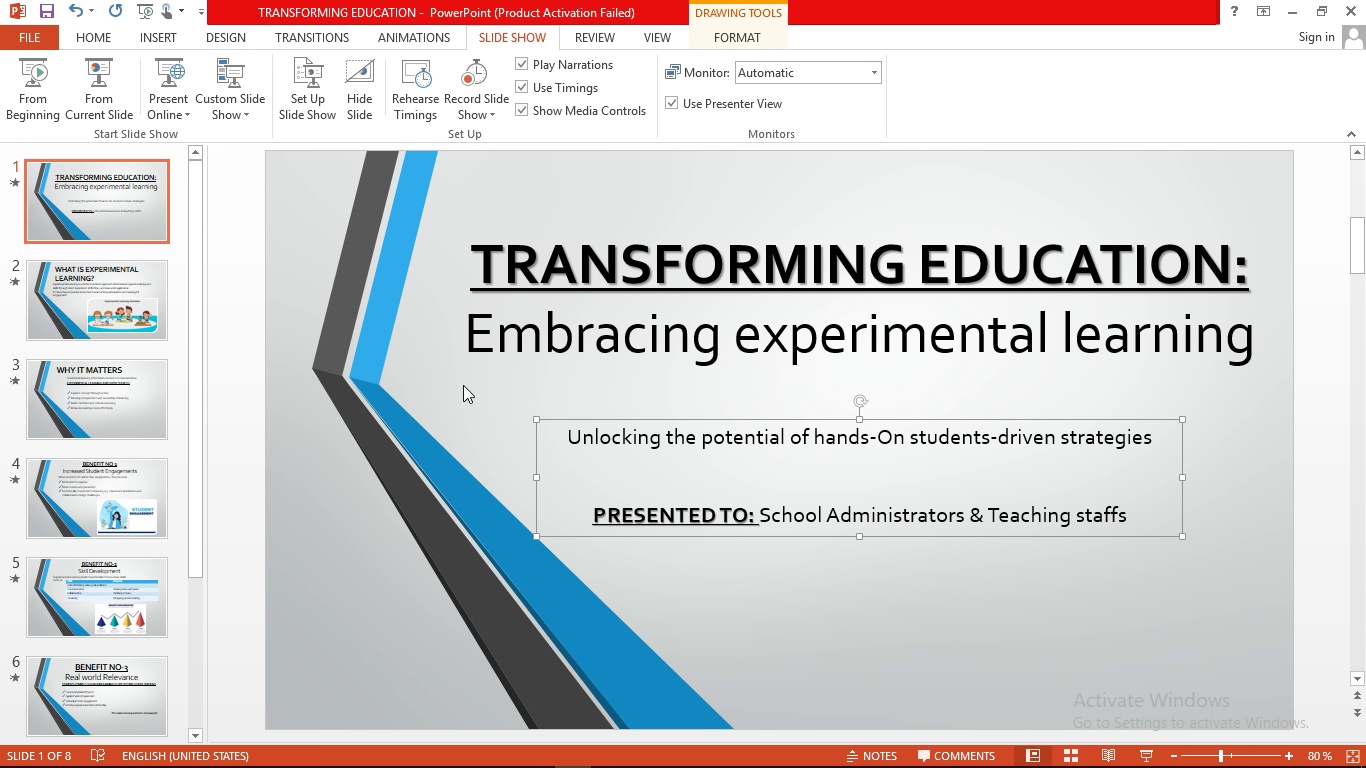 
left_click([460, 394])
 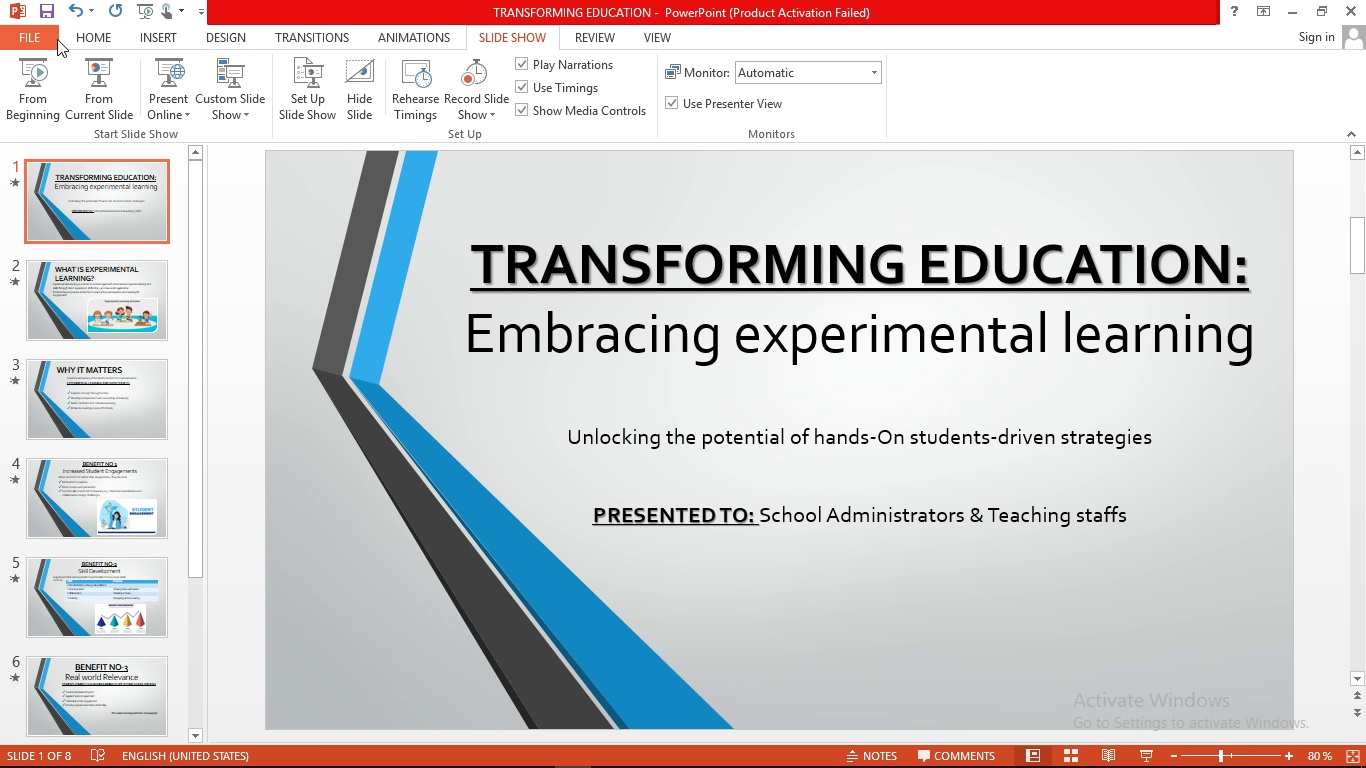 
left_click([45, 36])
 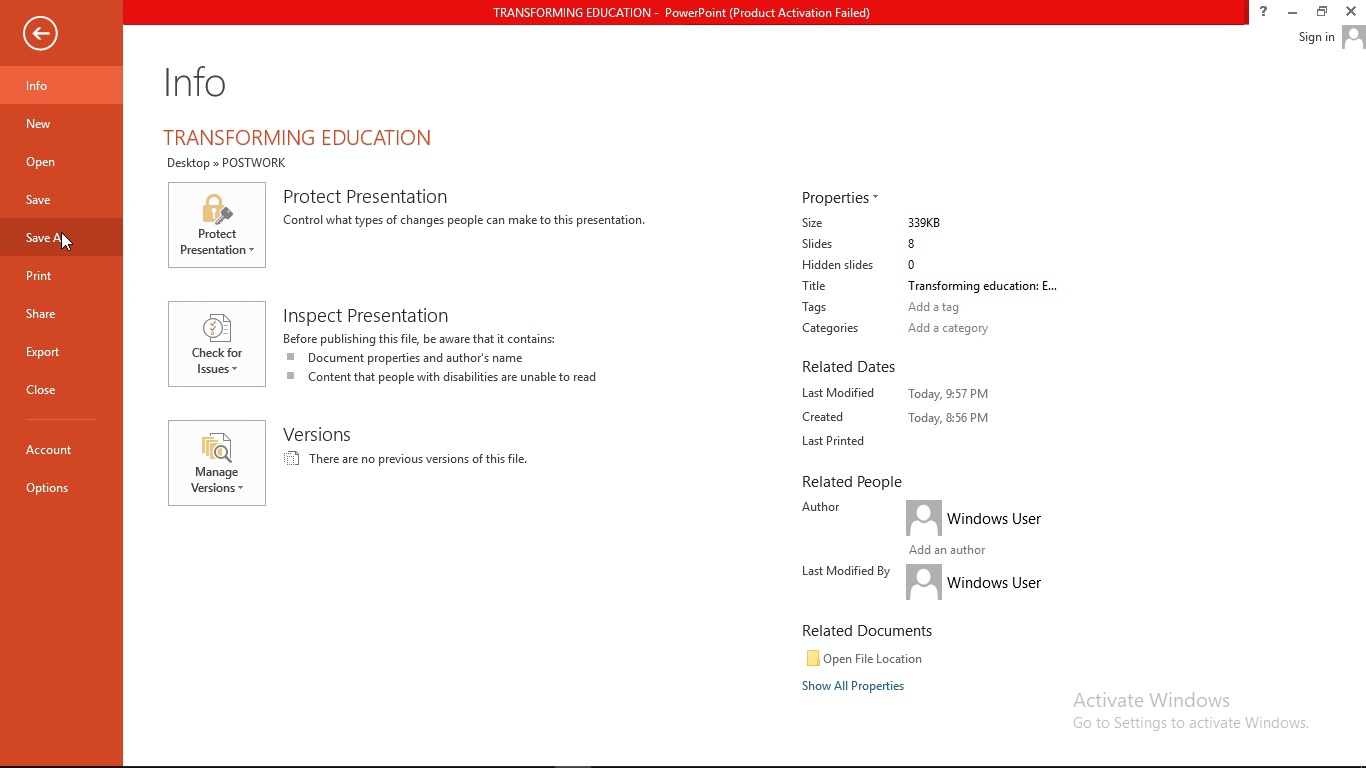 
left_click([61, 233])
 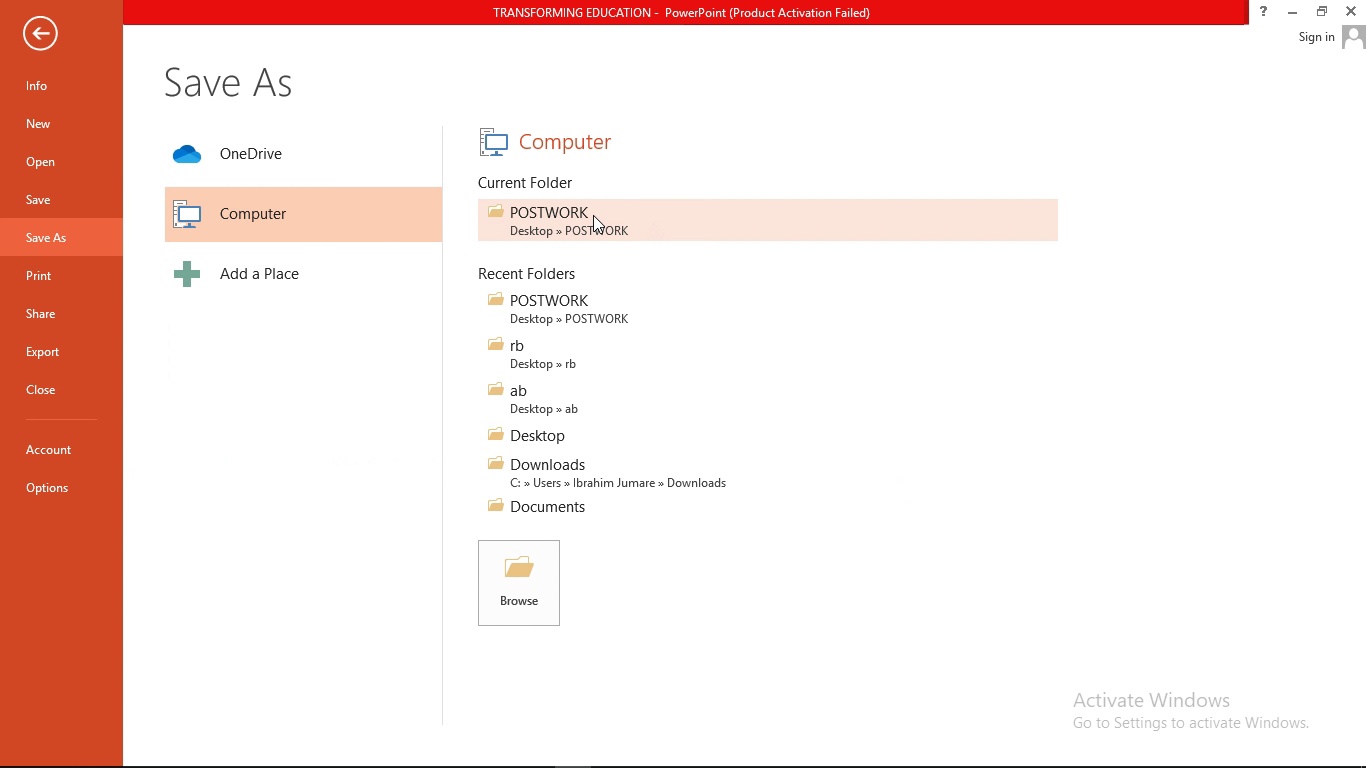 
left_click([589, 215])
 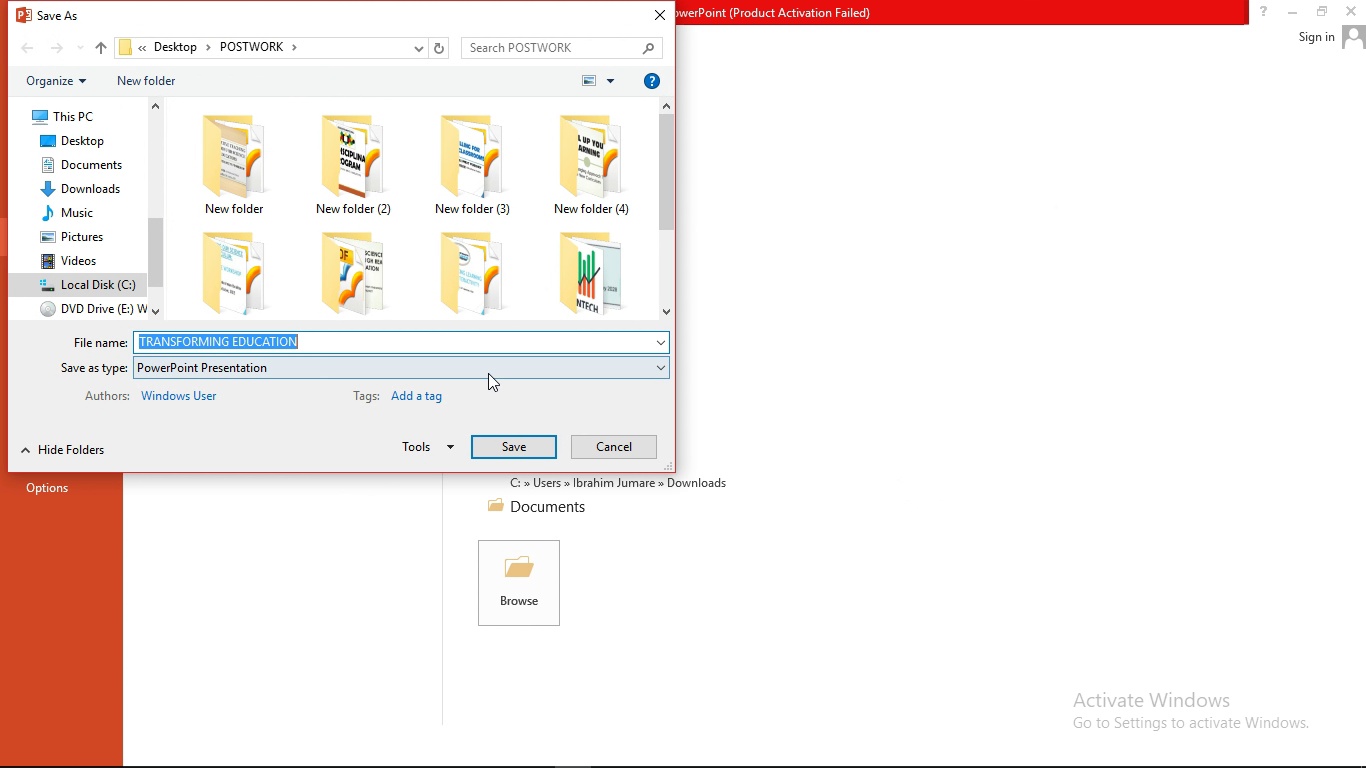 
left_click([488, 373])
 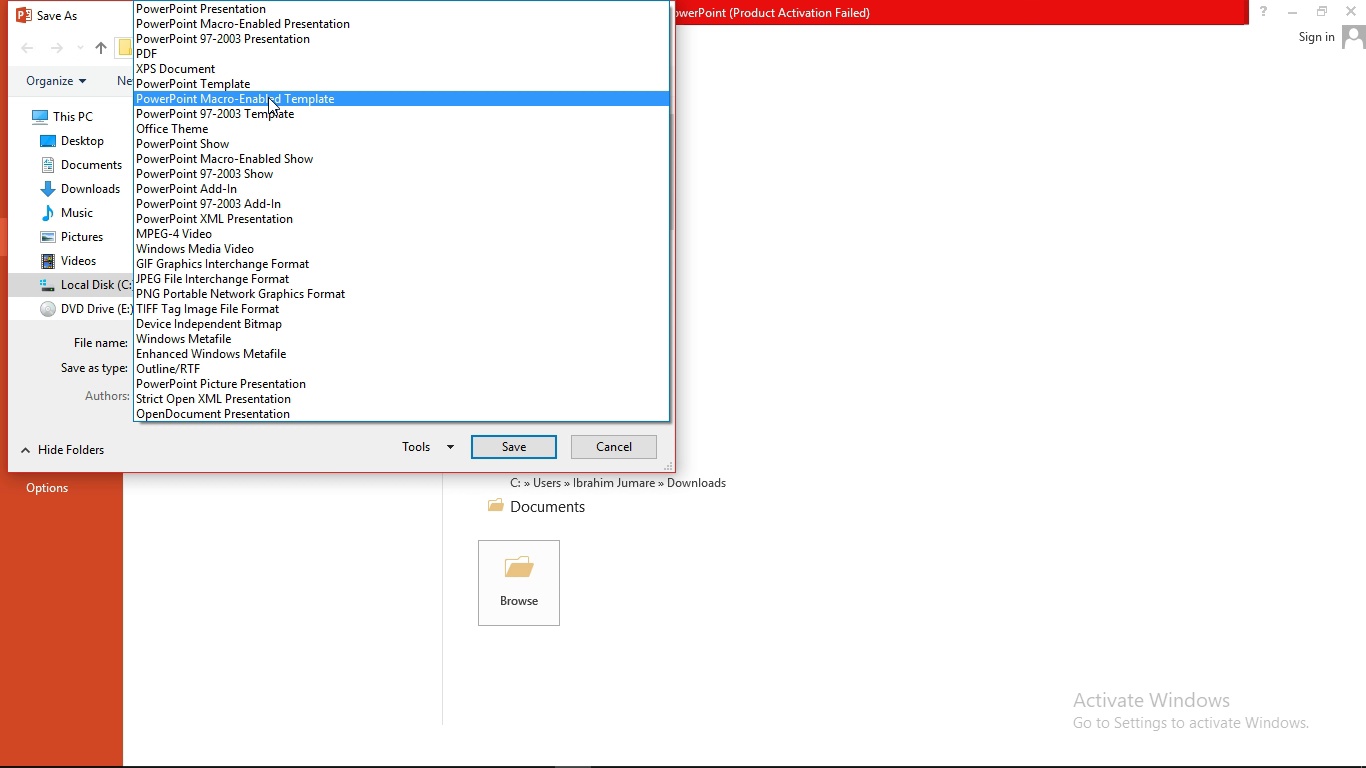 
wait(15.0)
 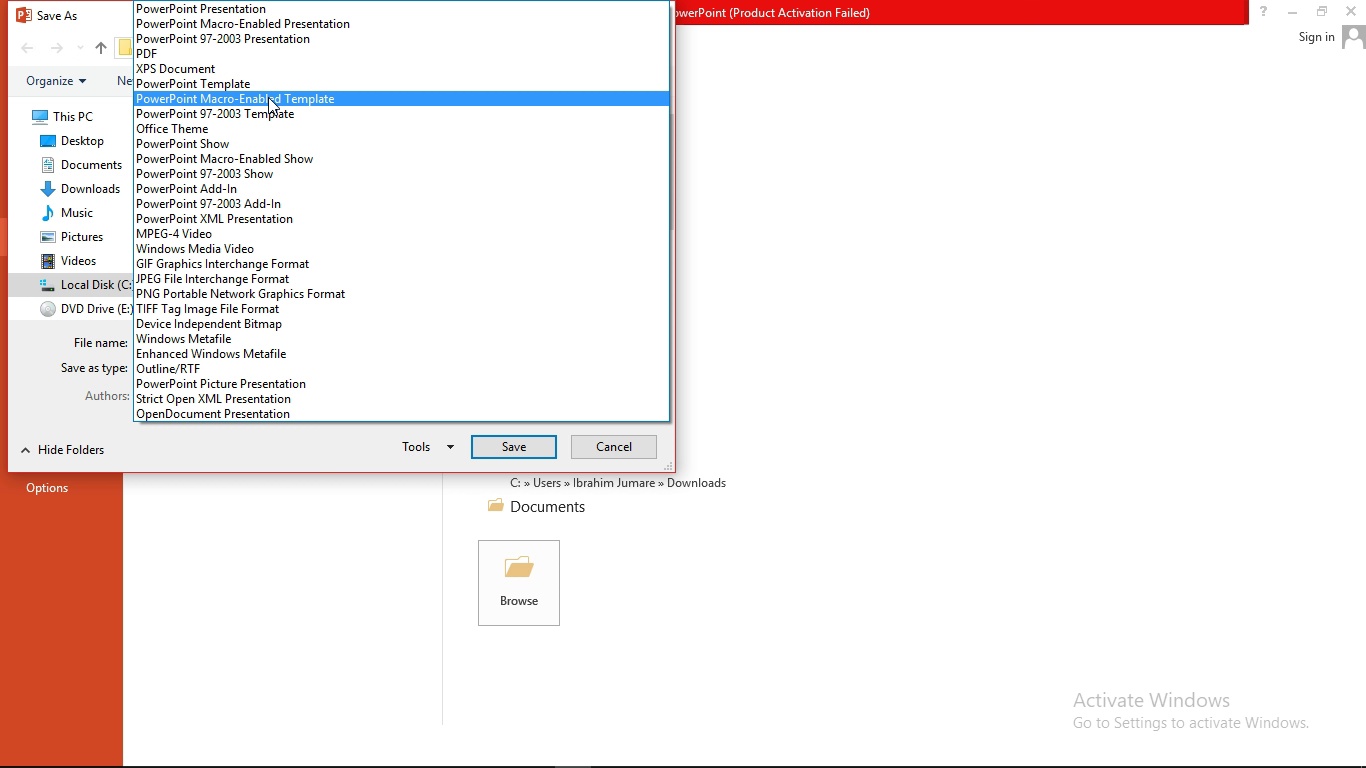 
mouse_move([275, 114])
 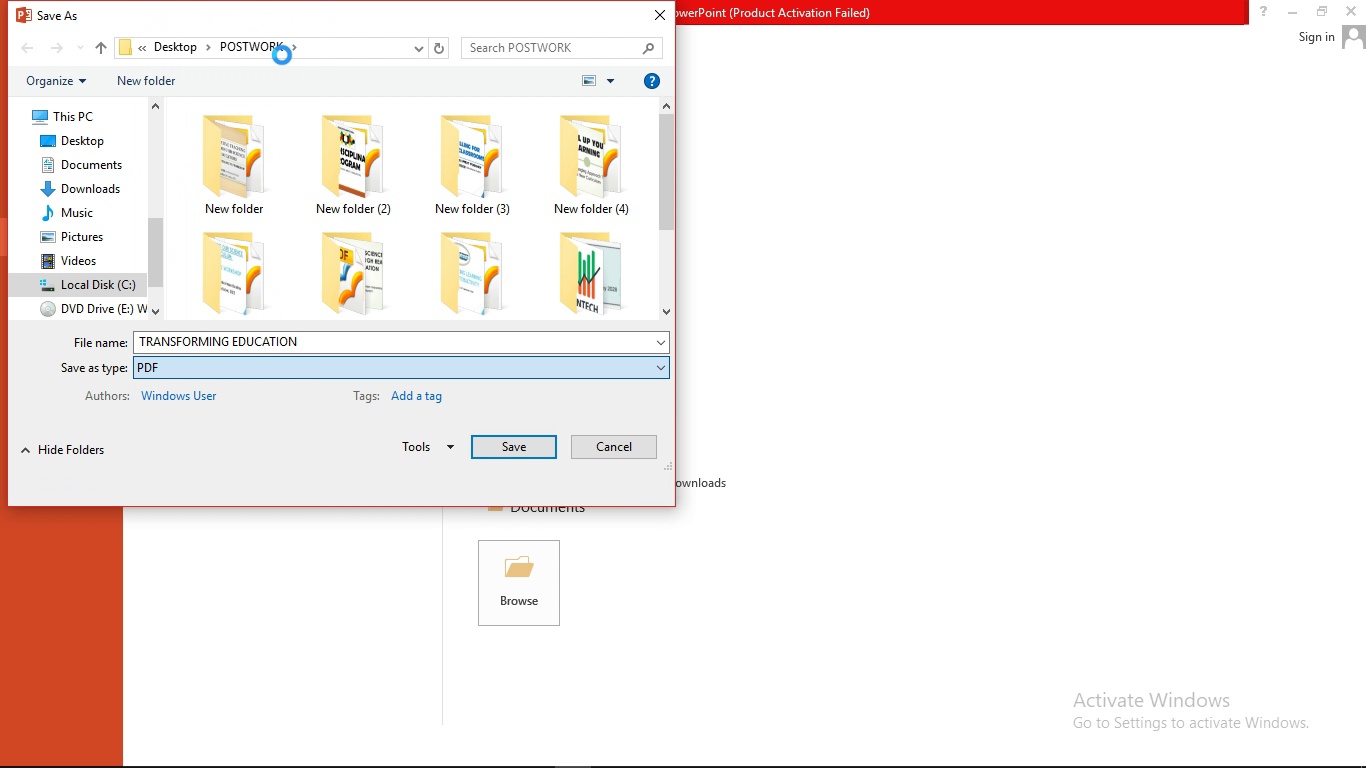 
left_click([282, 55])
 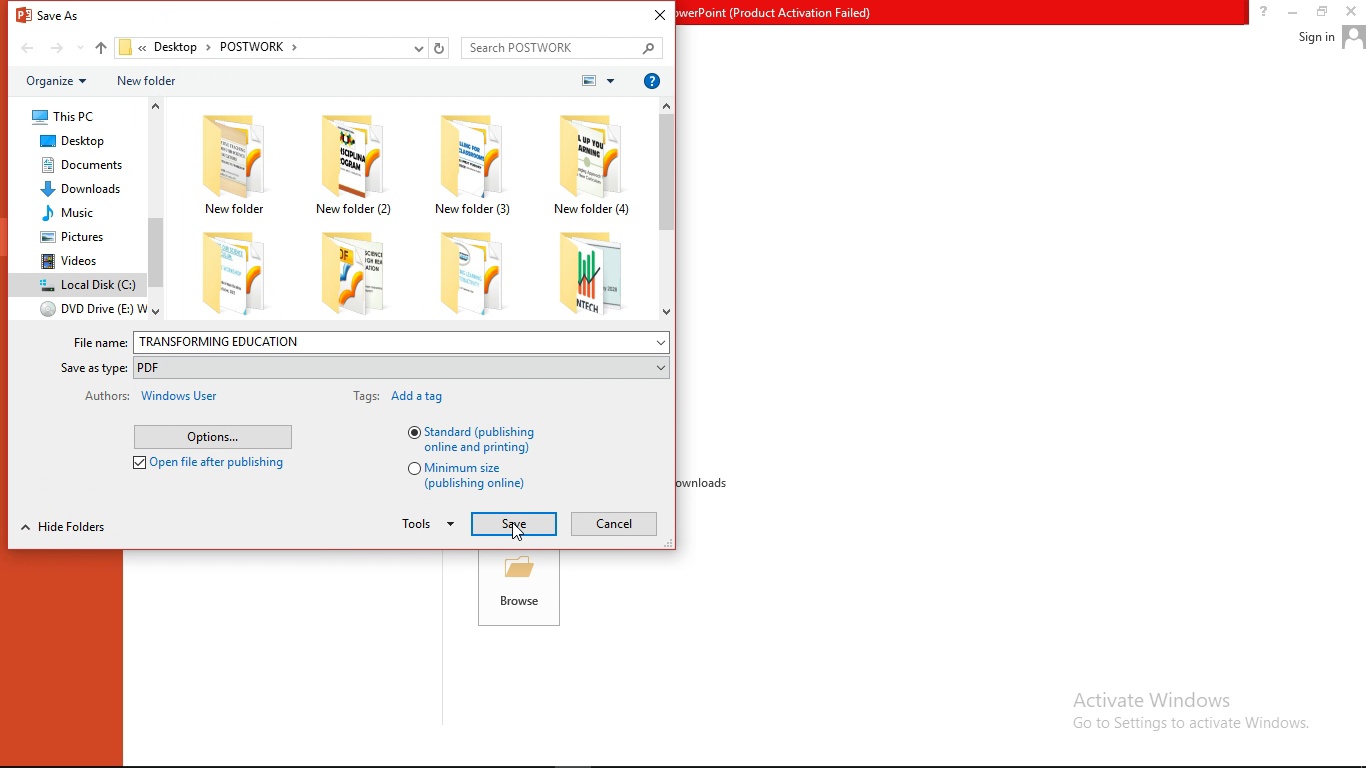 
left_click([505, 529])
 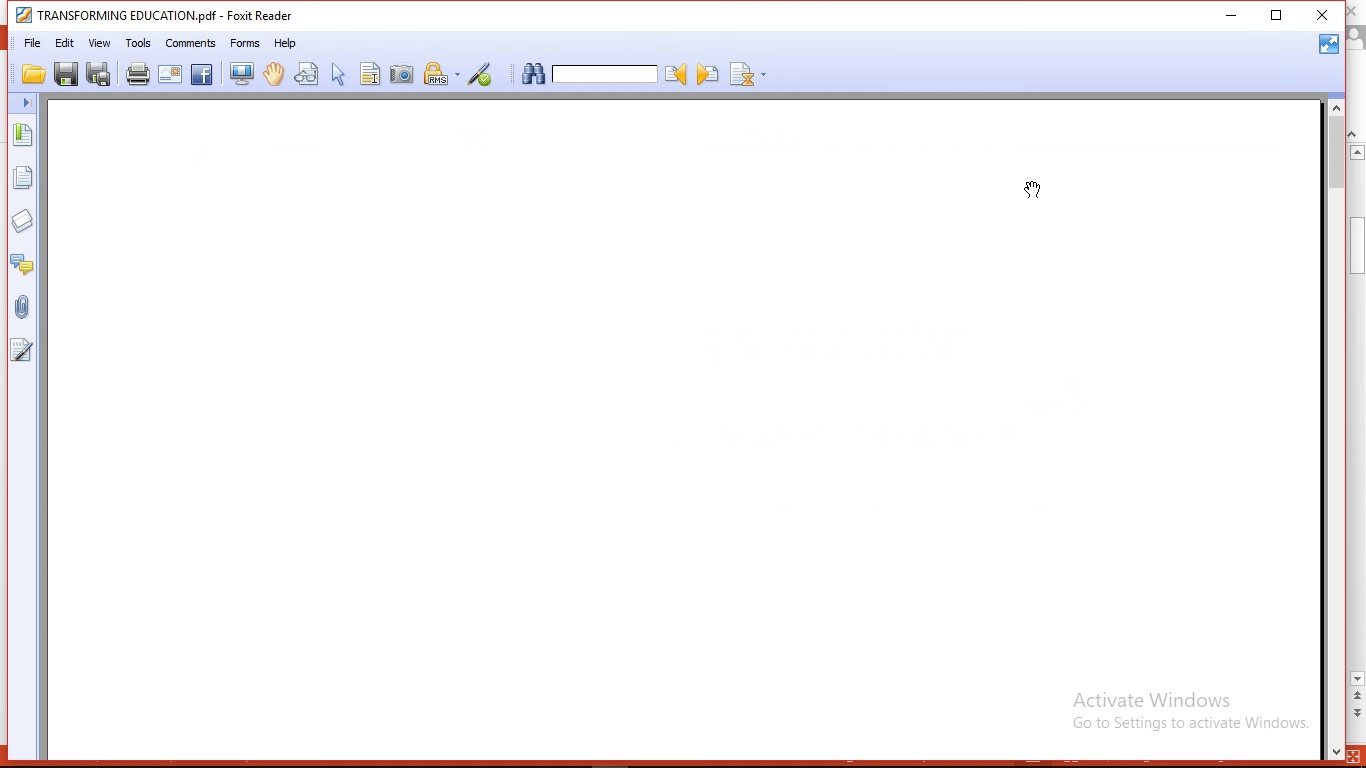 
wait(6.0)
 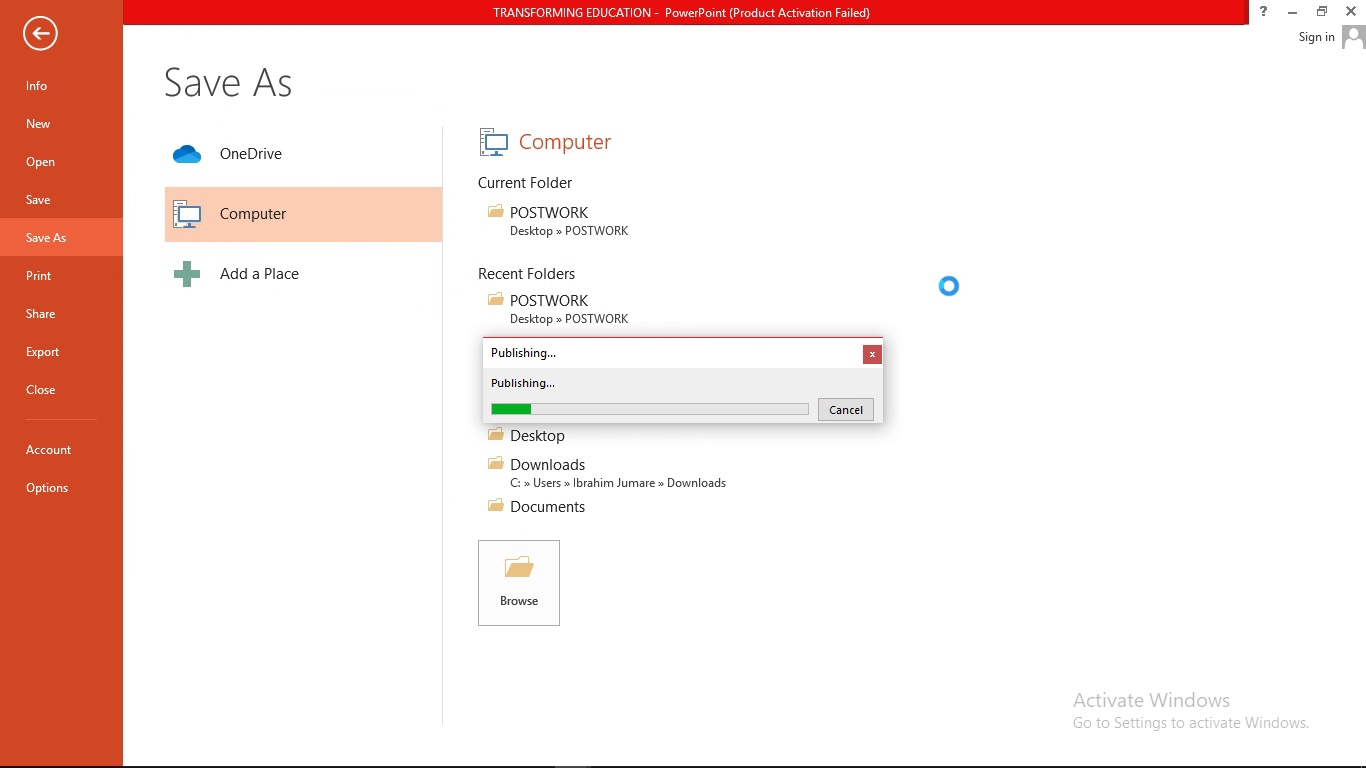 
left_click([1315, 19])